 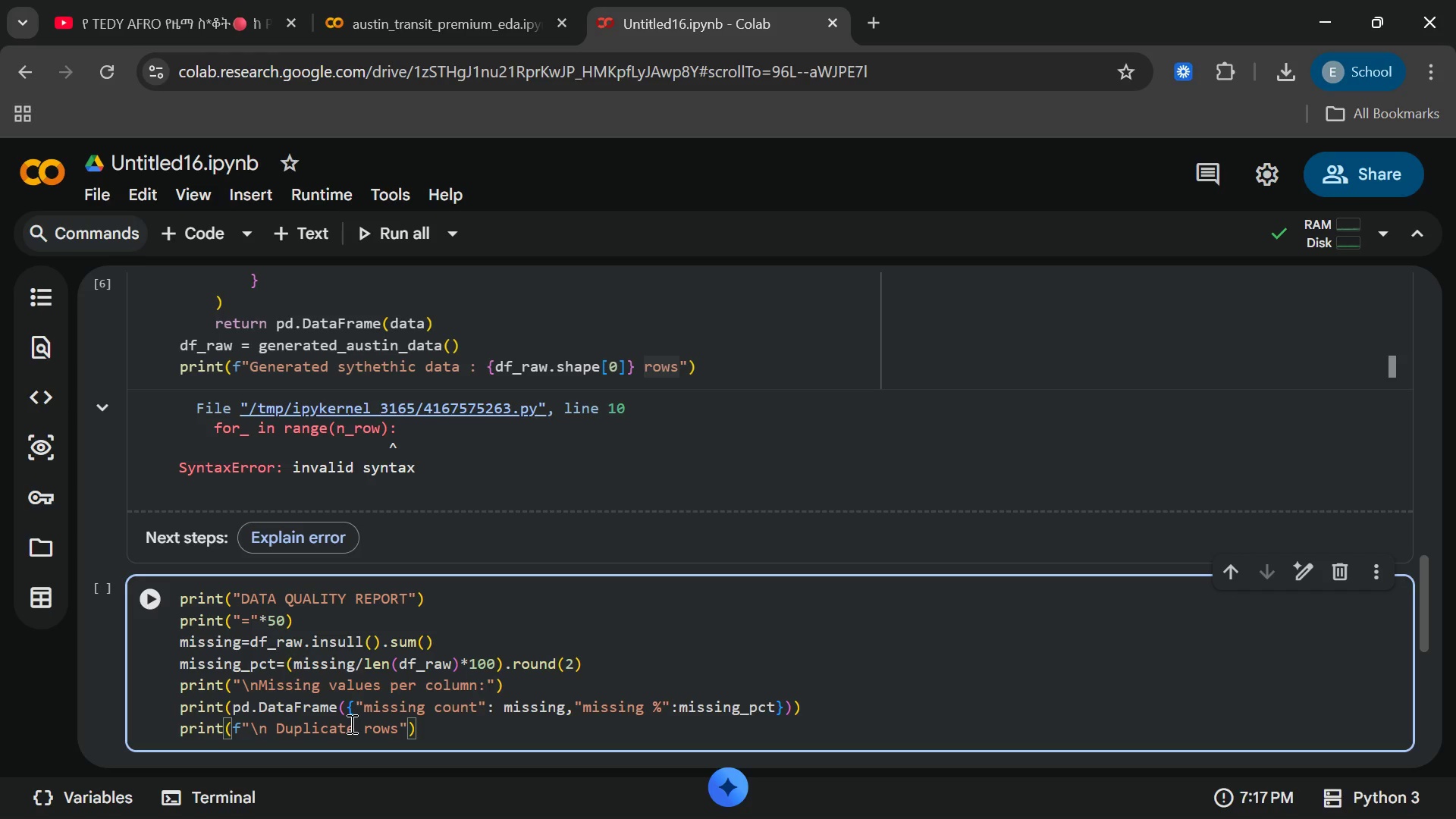 
key(ArrowRight)
 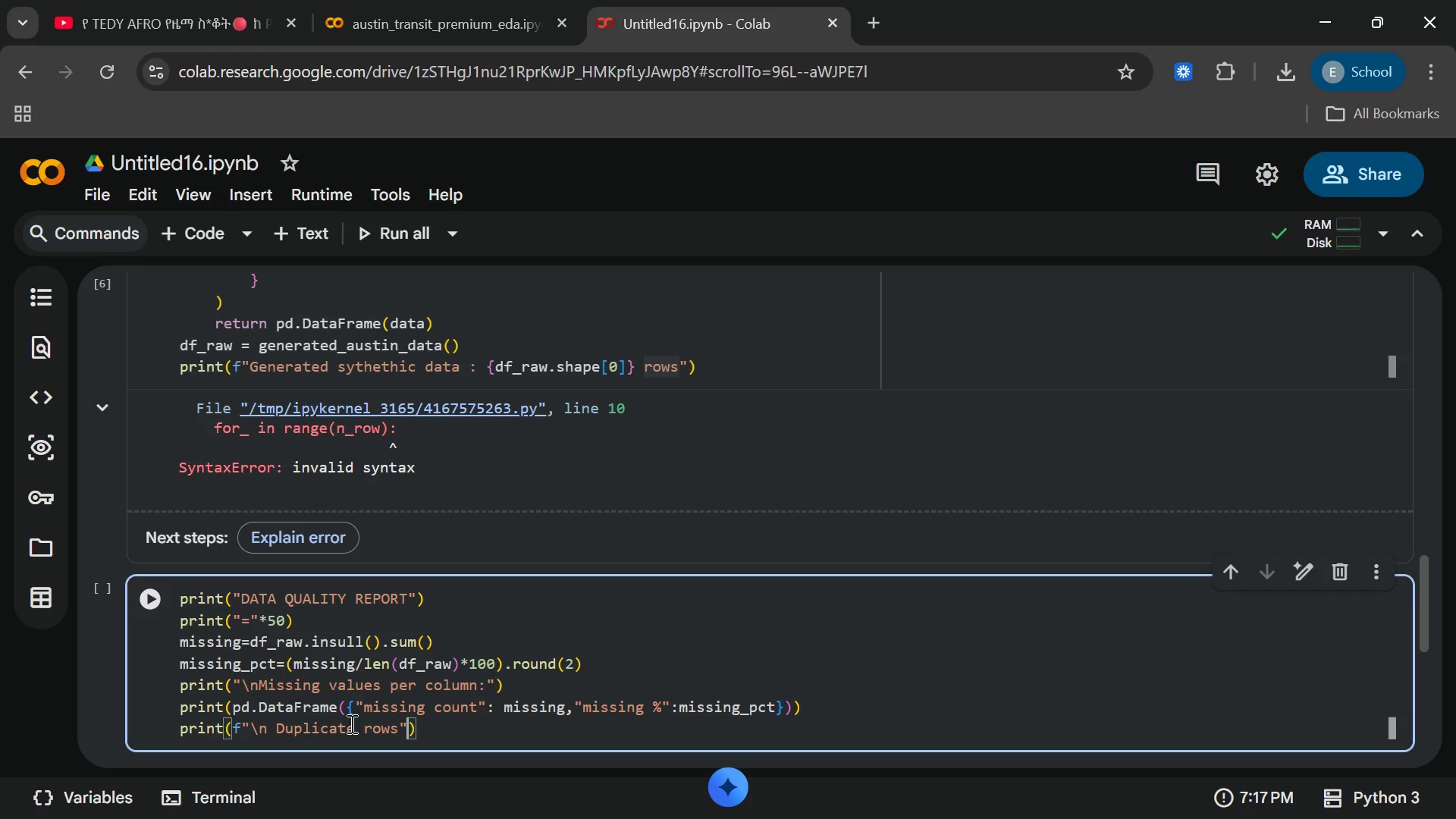 
type(: {df_raw.duplicated()
 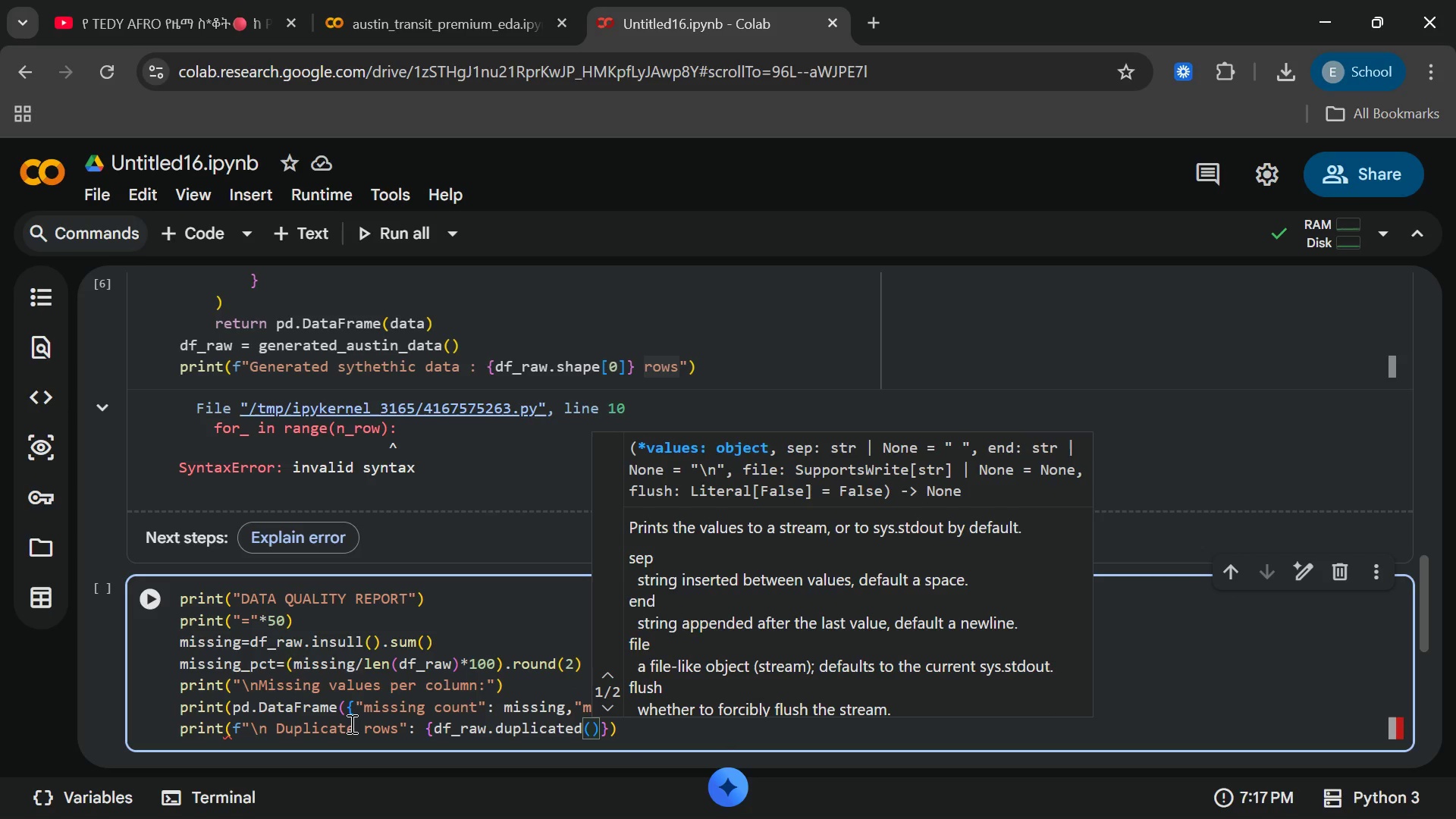 
key(ArrowRight)
 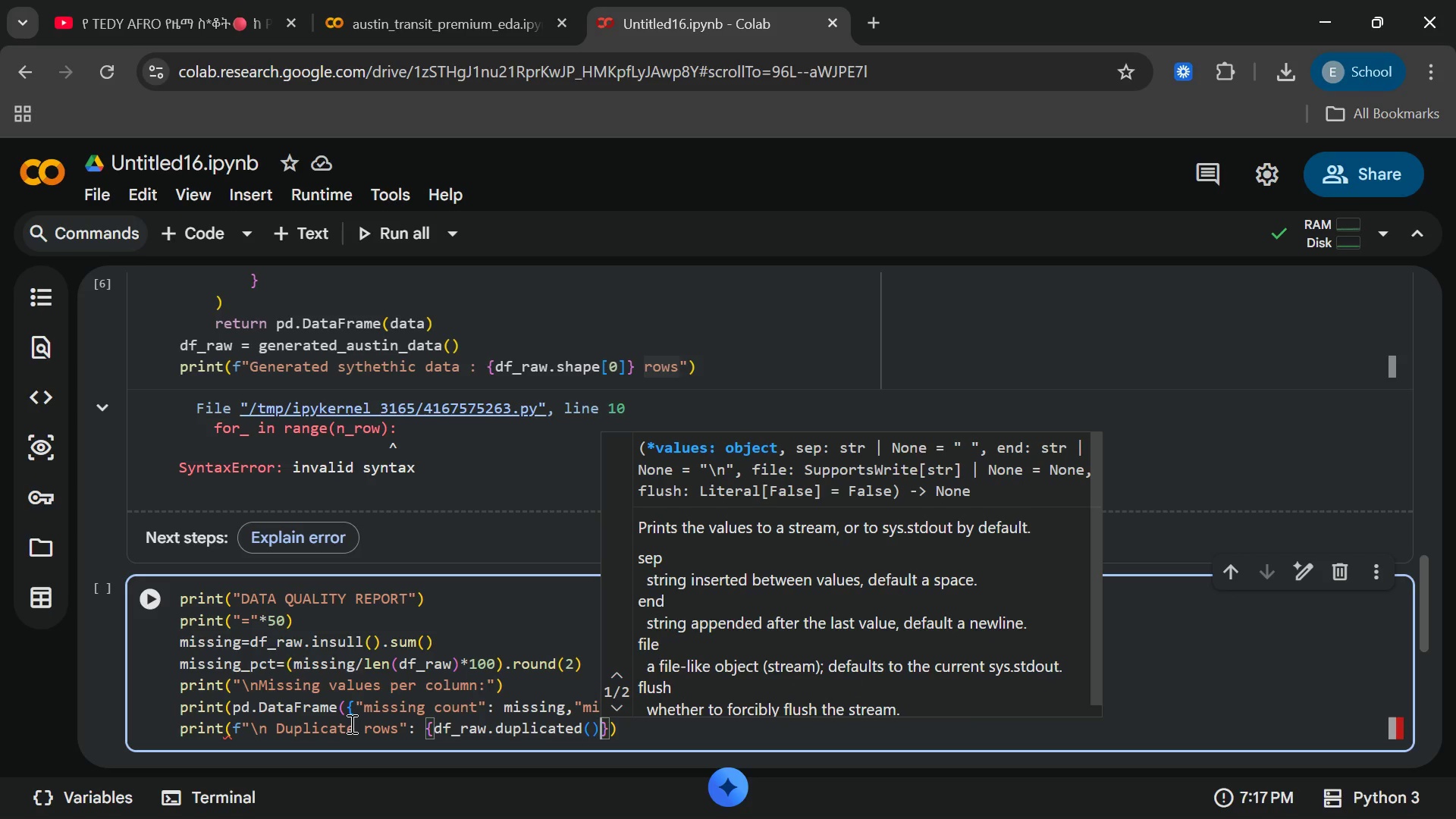 
type(.sum()
 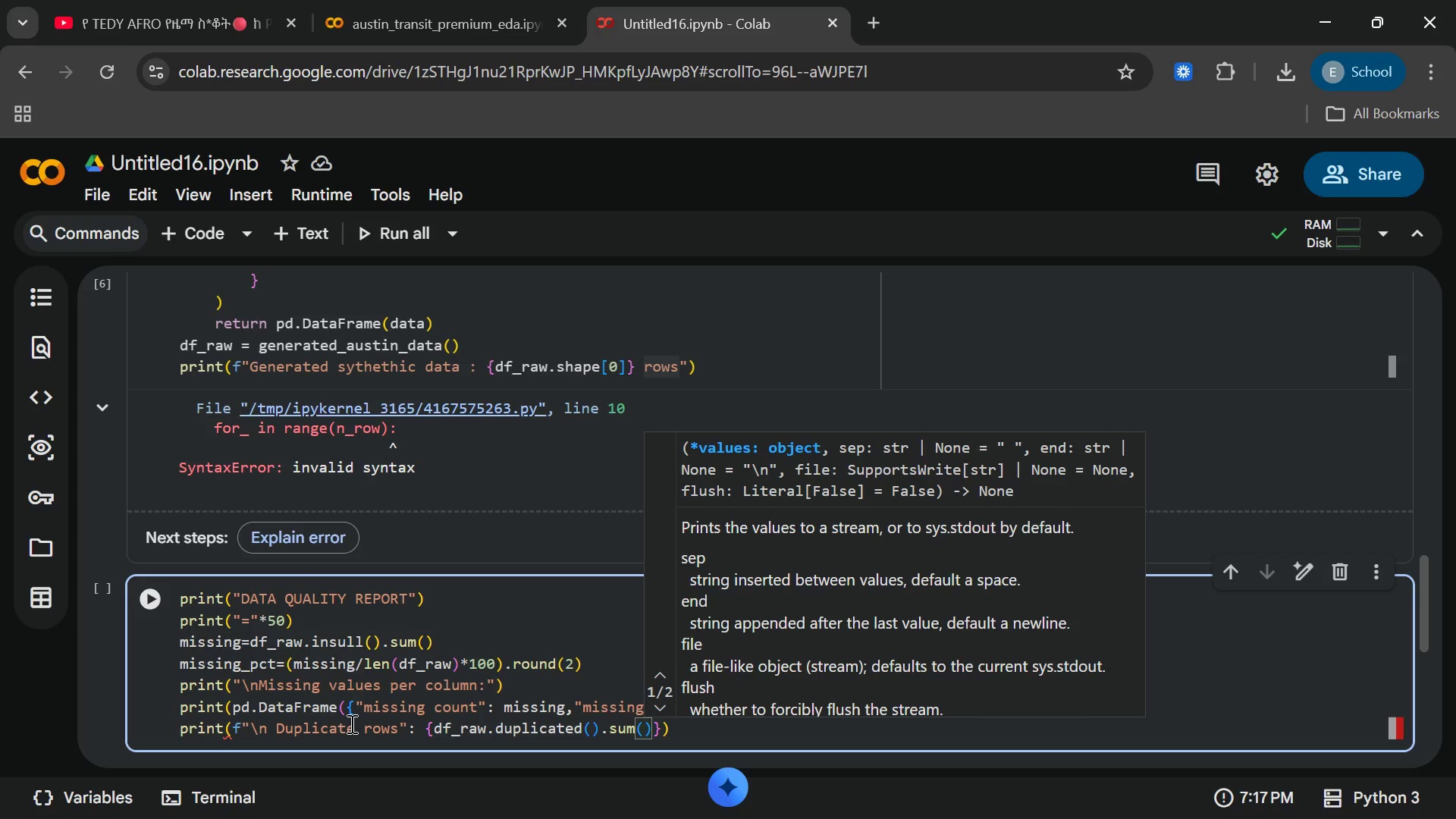 
key(ArrowRight)
 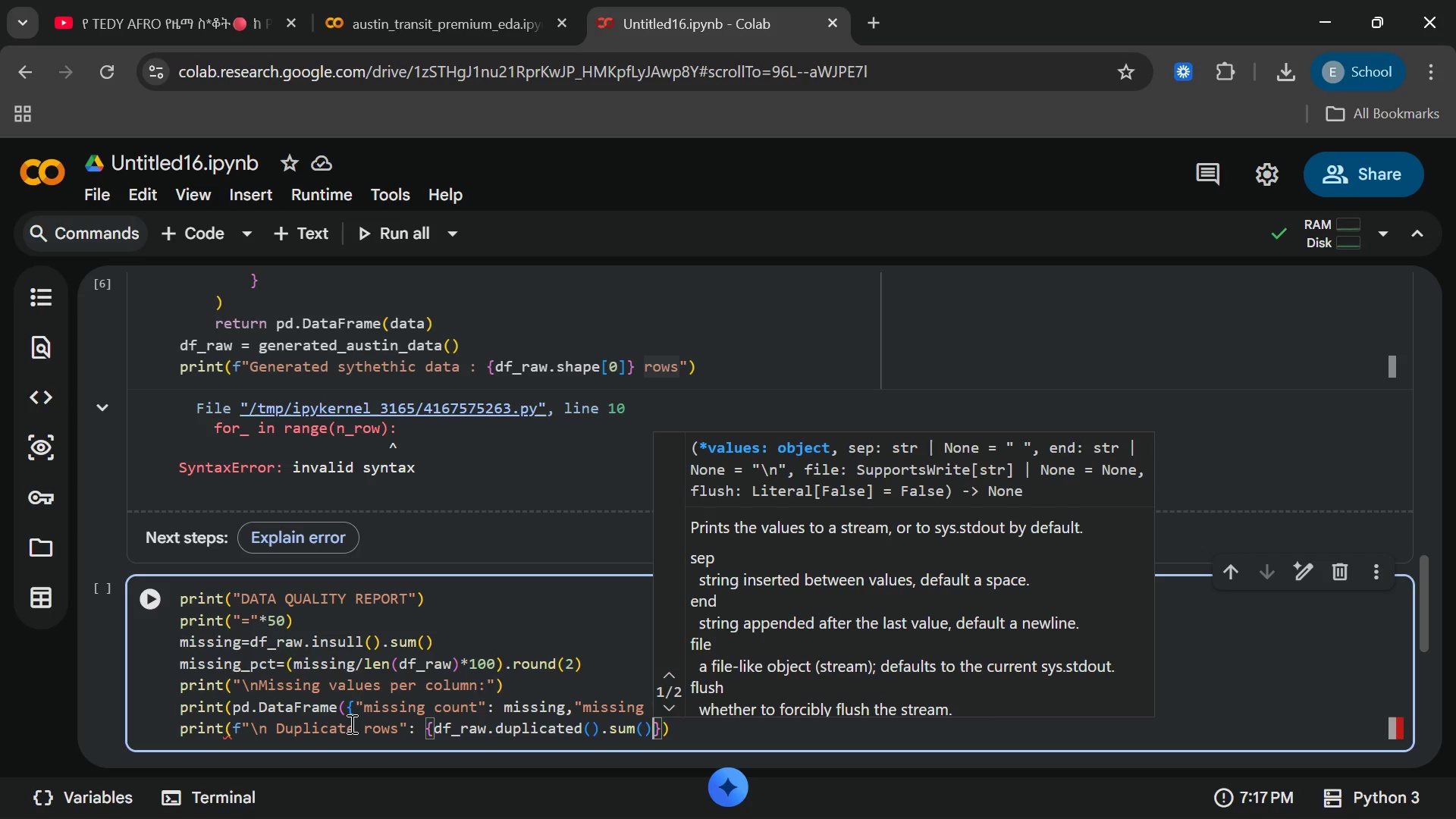 
wait(9.83)
 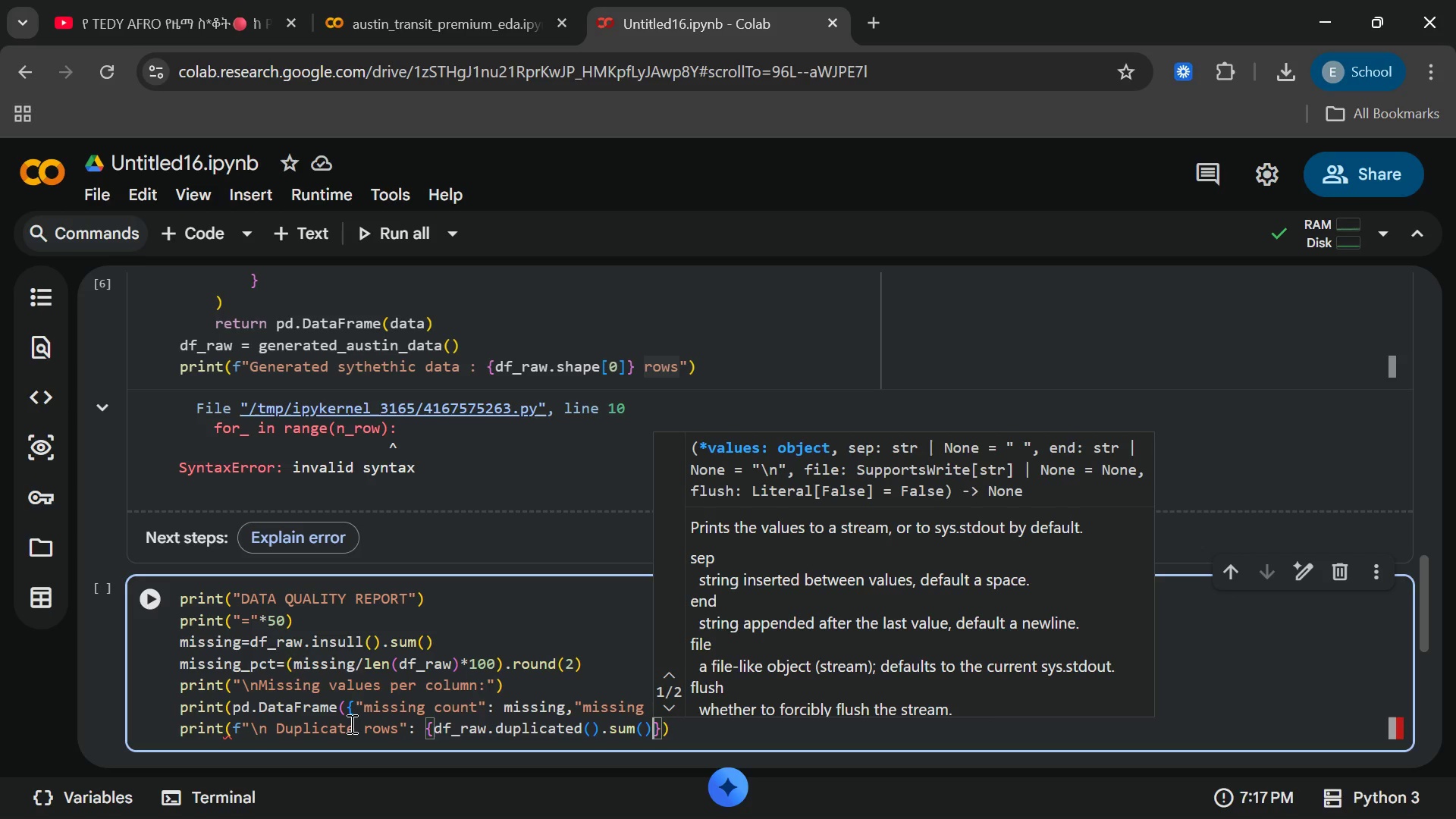 
left_click([410, 732])
 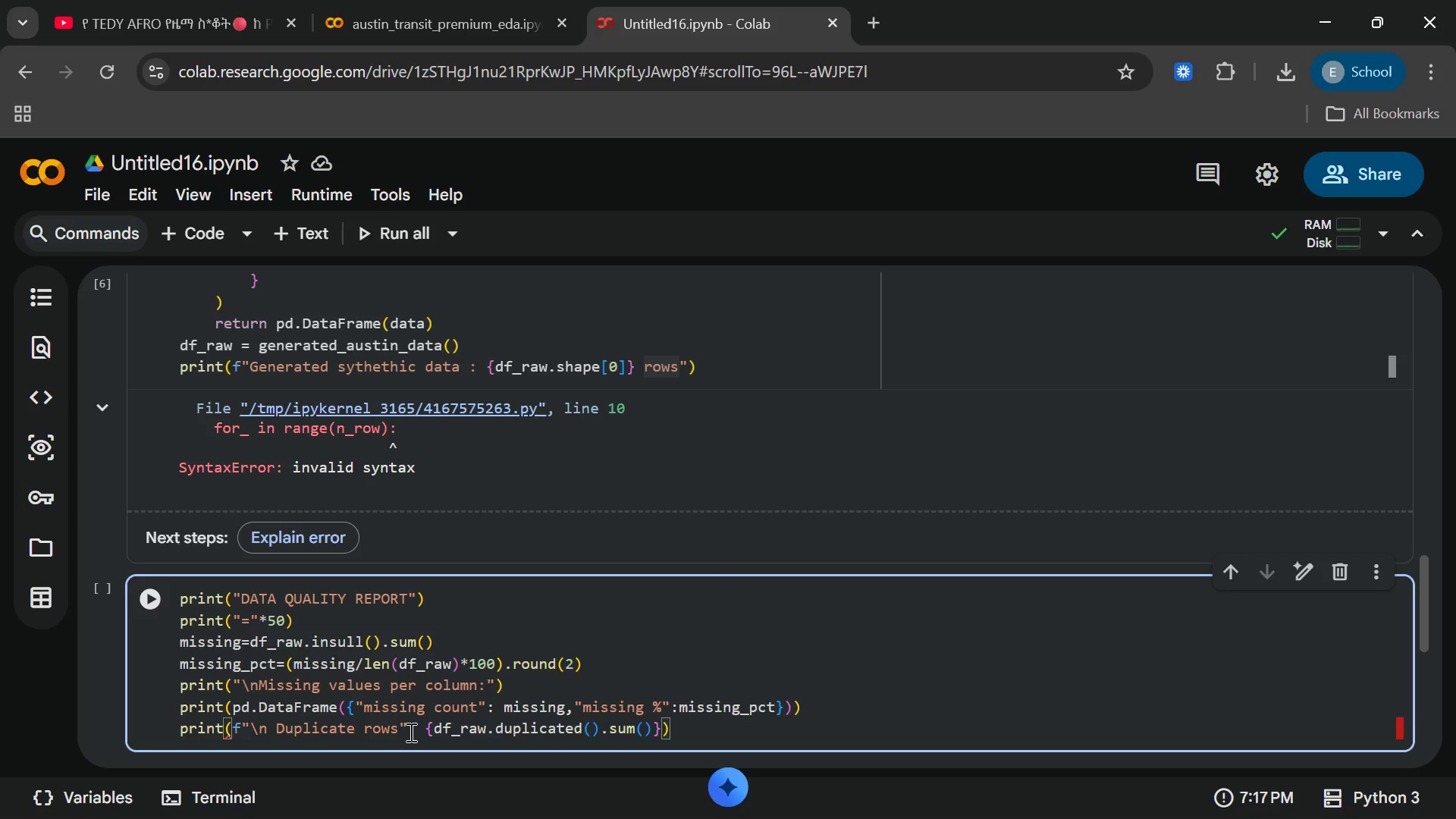 
key(Backspace)
 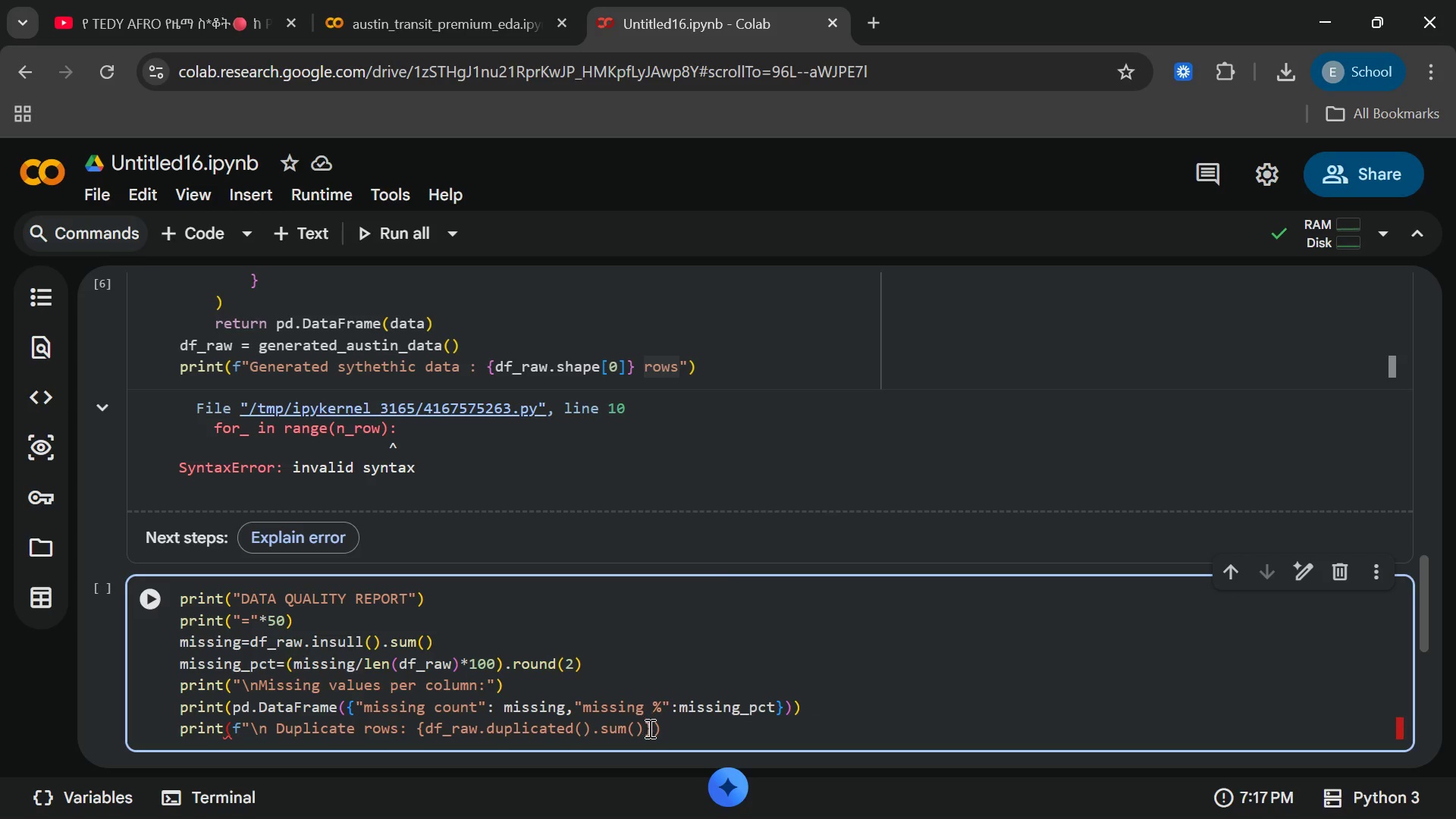 
left_click([652, 728])
 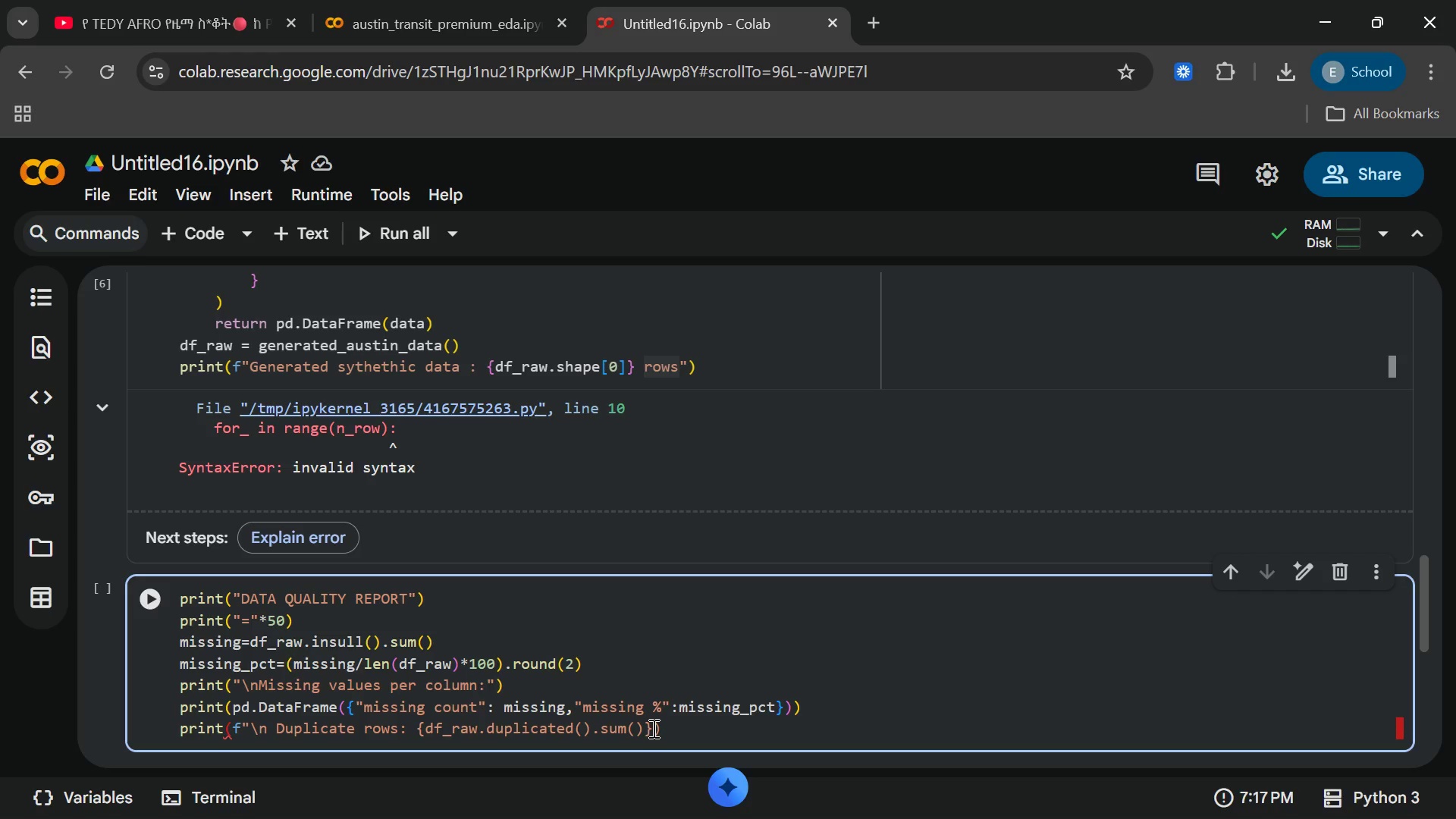 
key(Shift+ShiftRight)
 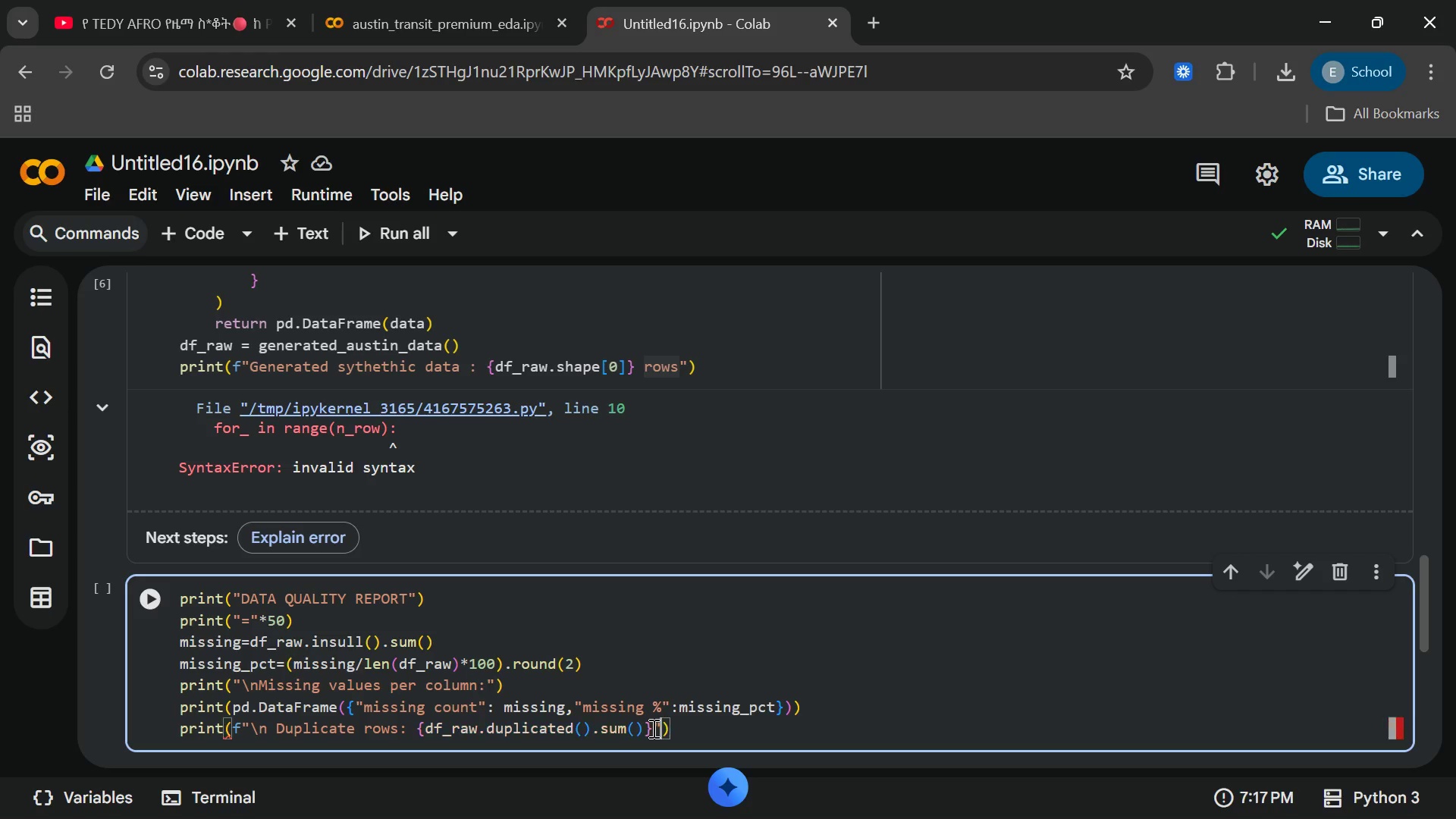 
key(Shift+Quote)
 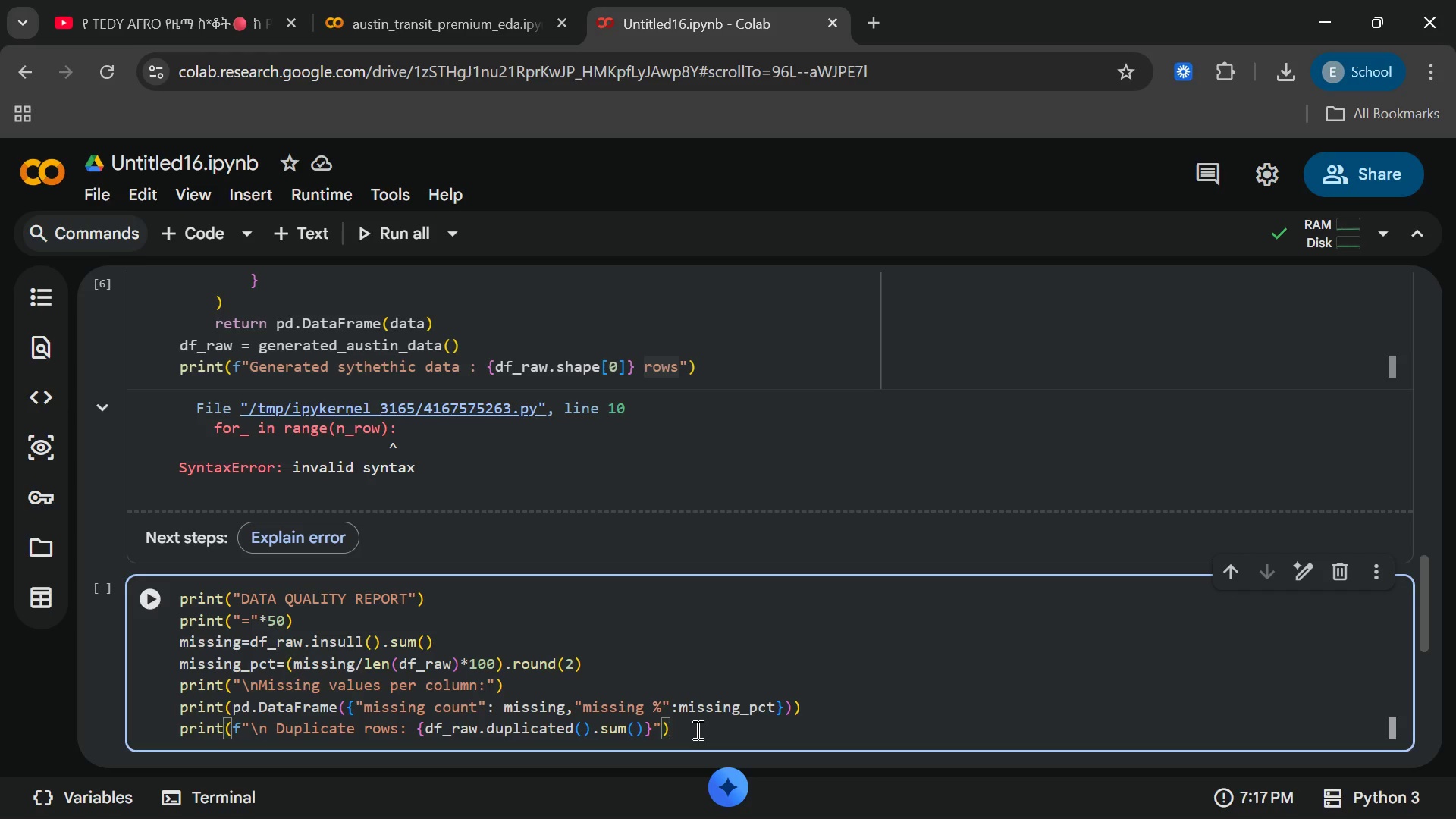 
key(Enter)
 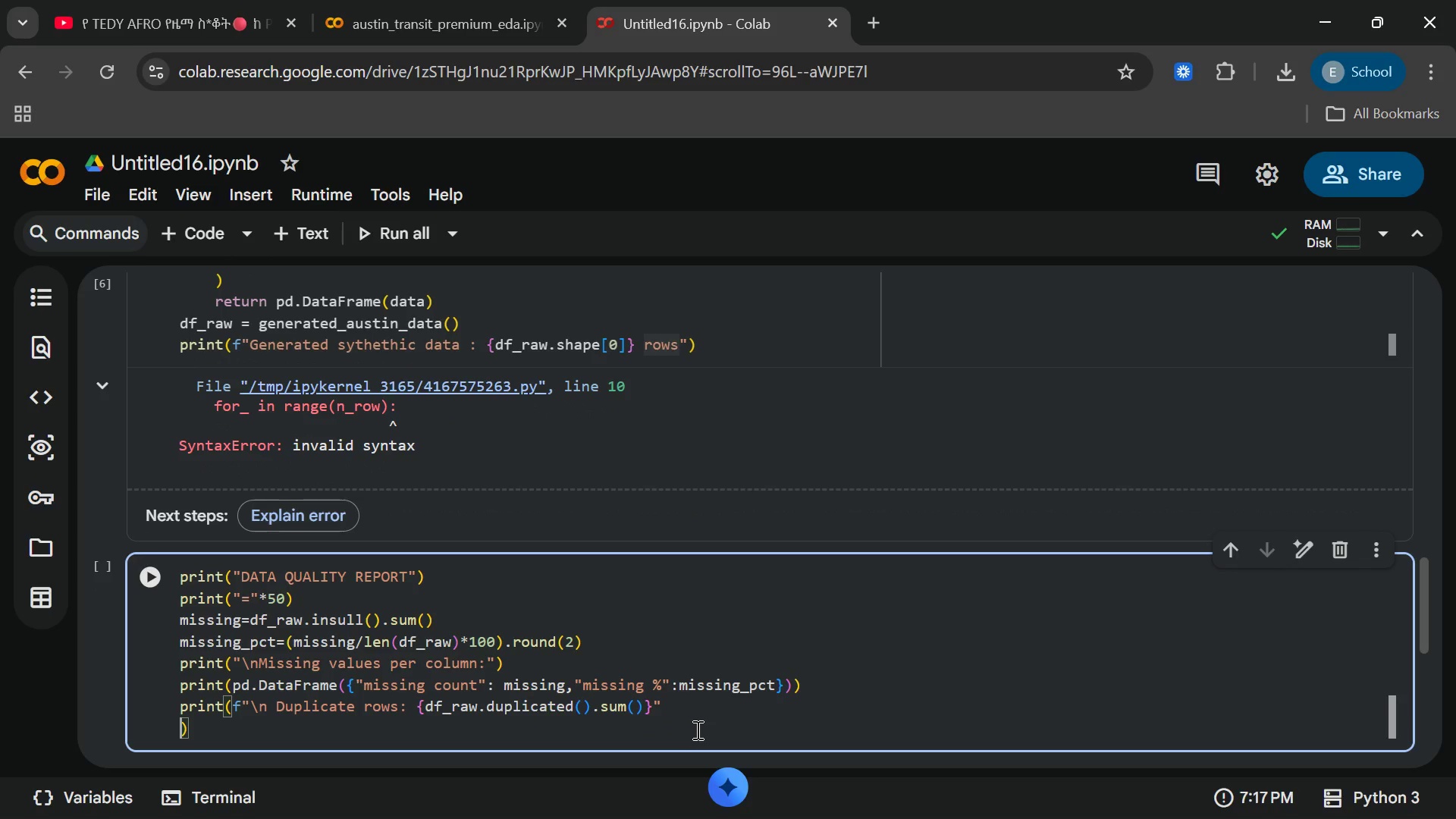 
key(Backspace)
 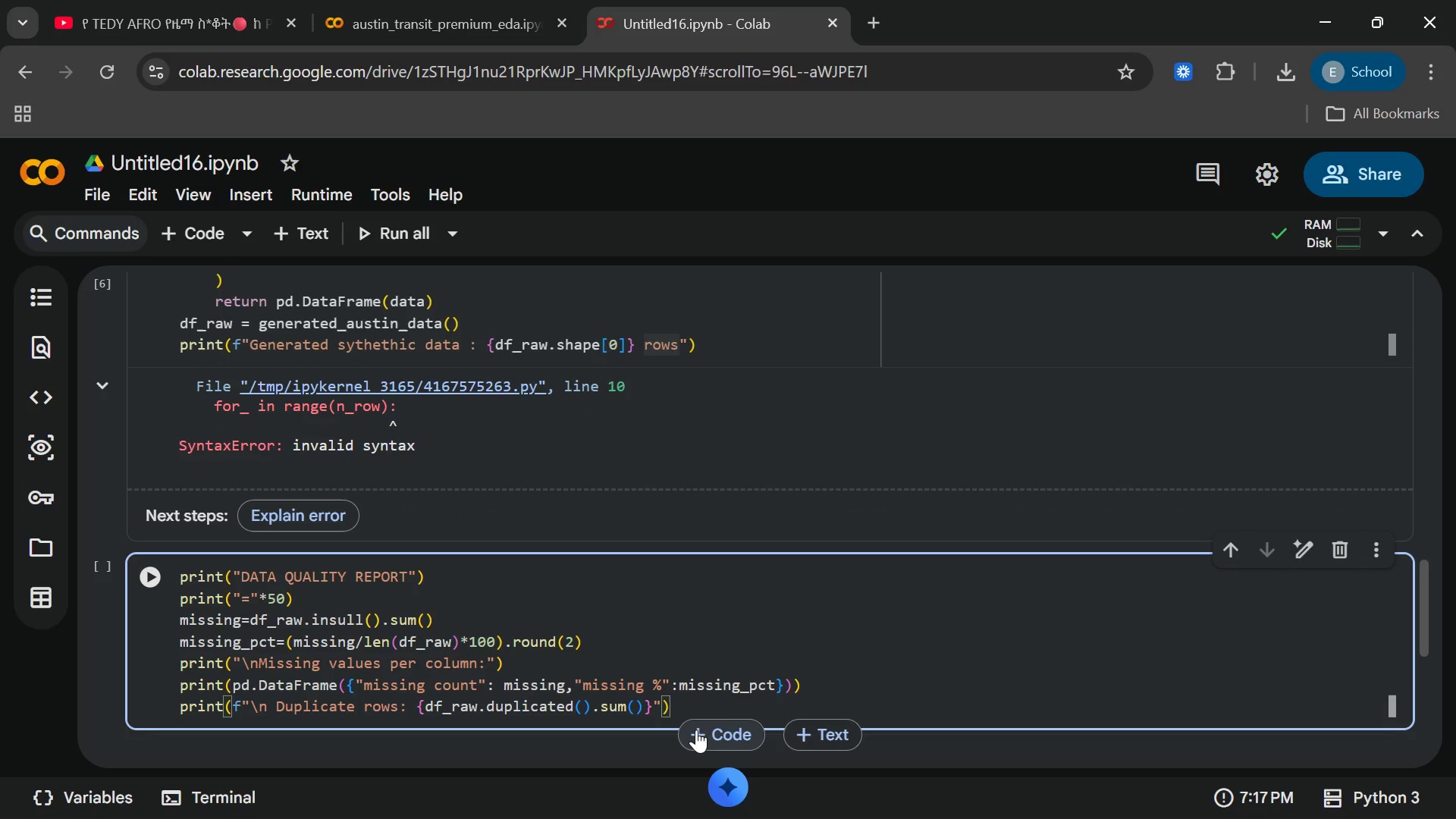 
key(ArrowRight)
 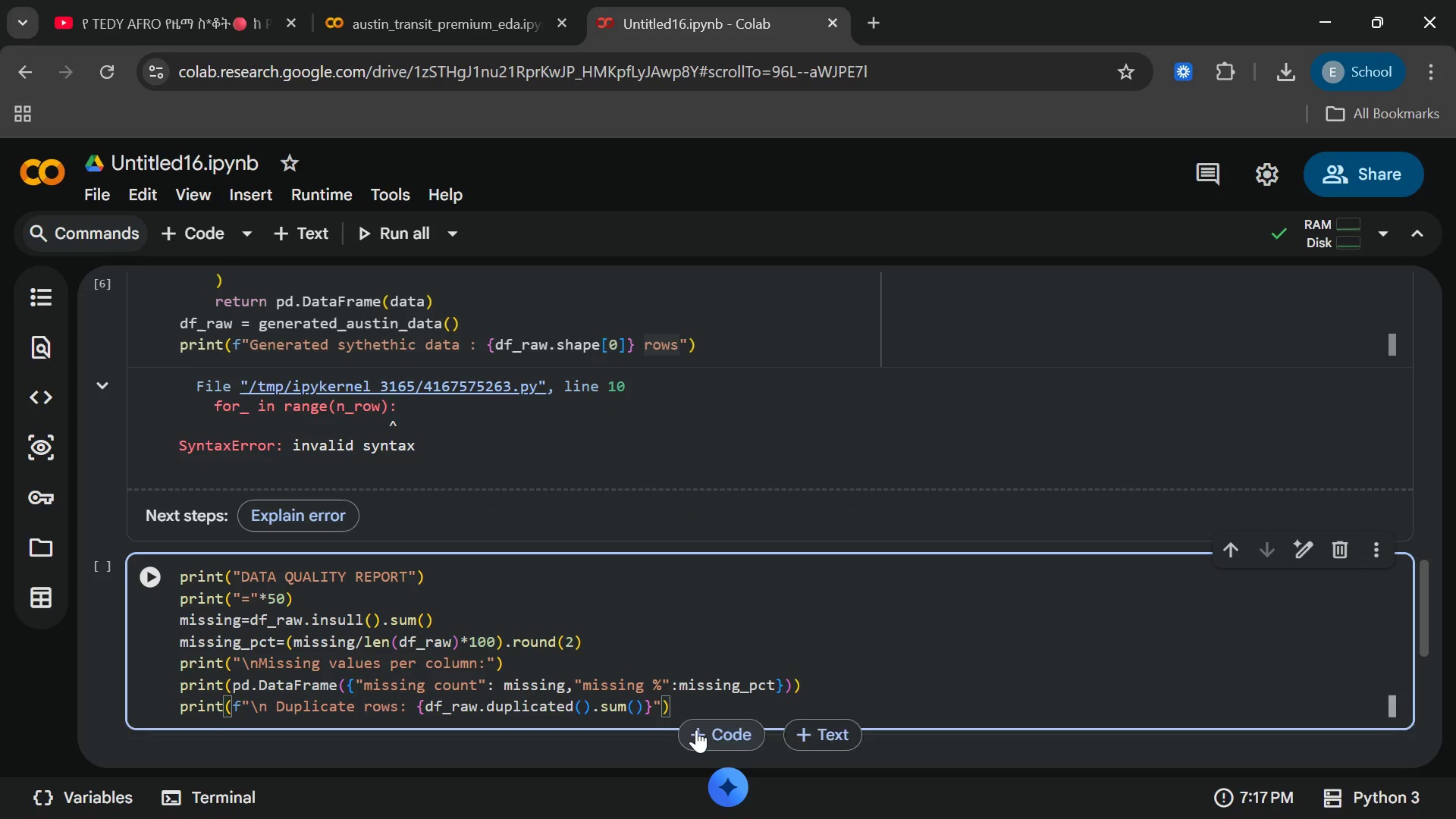 
key(Enter)
 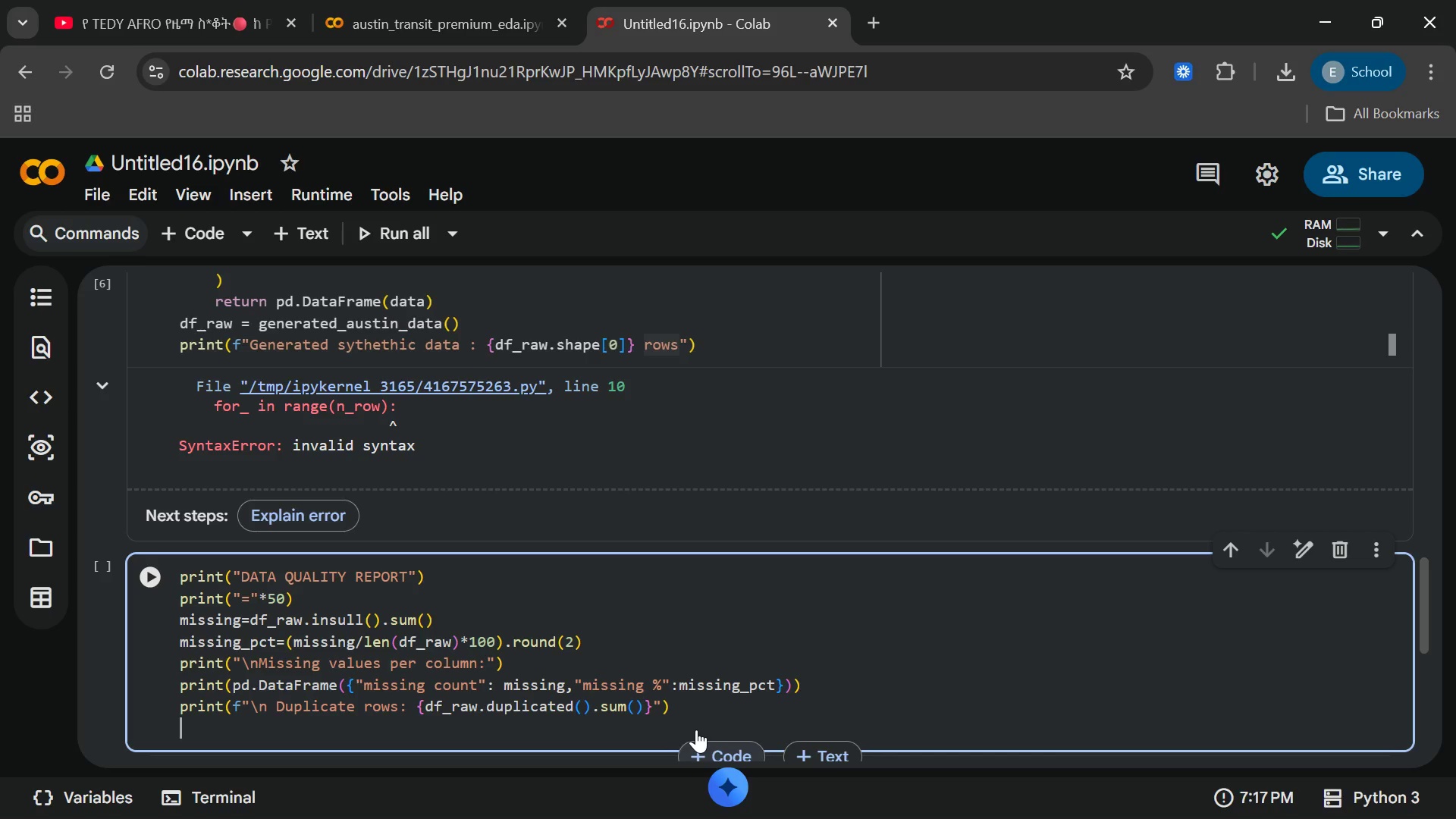 
wait(6.52)
 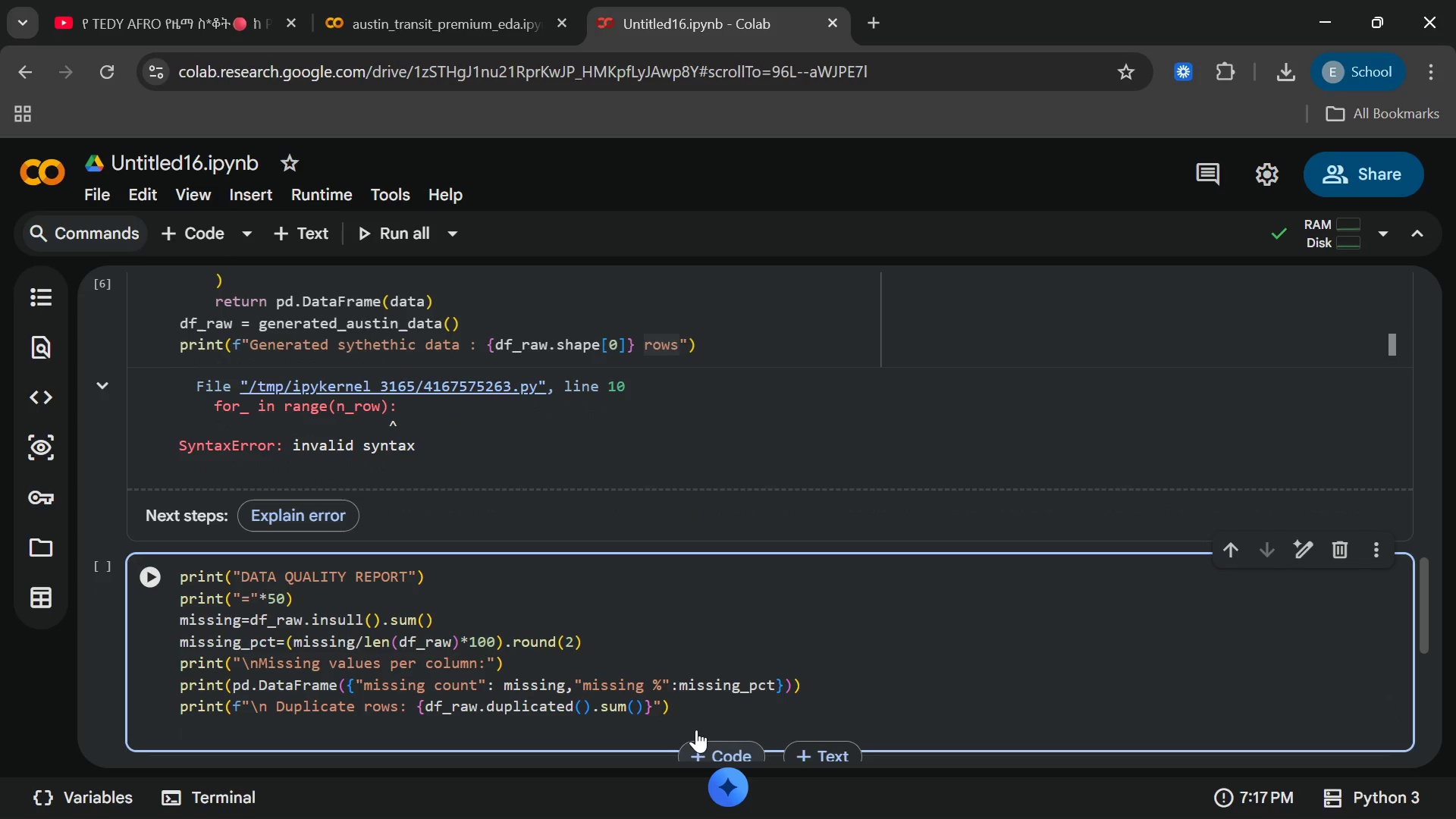 
type(print)
 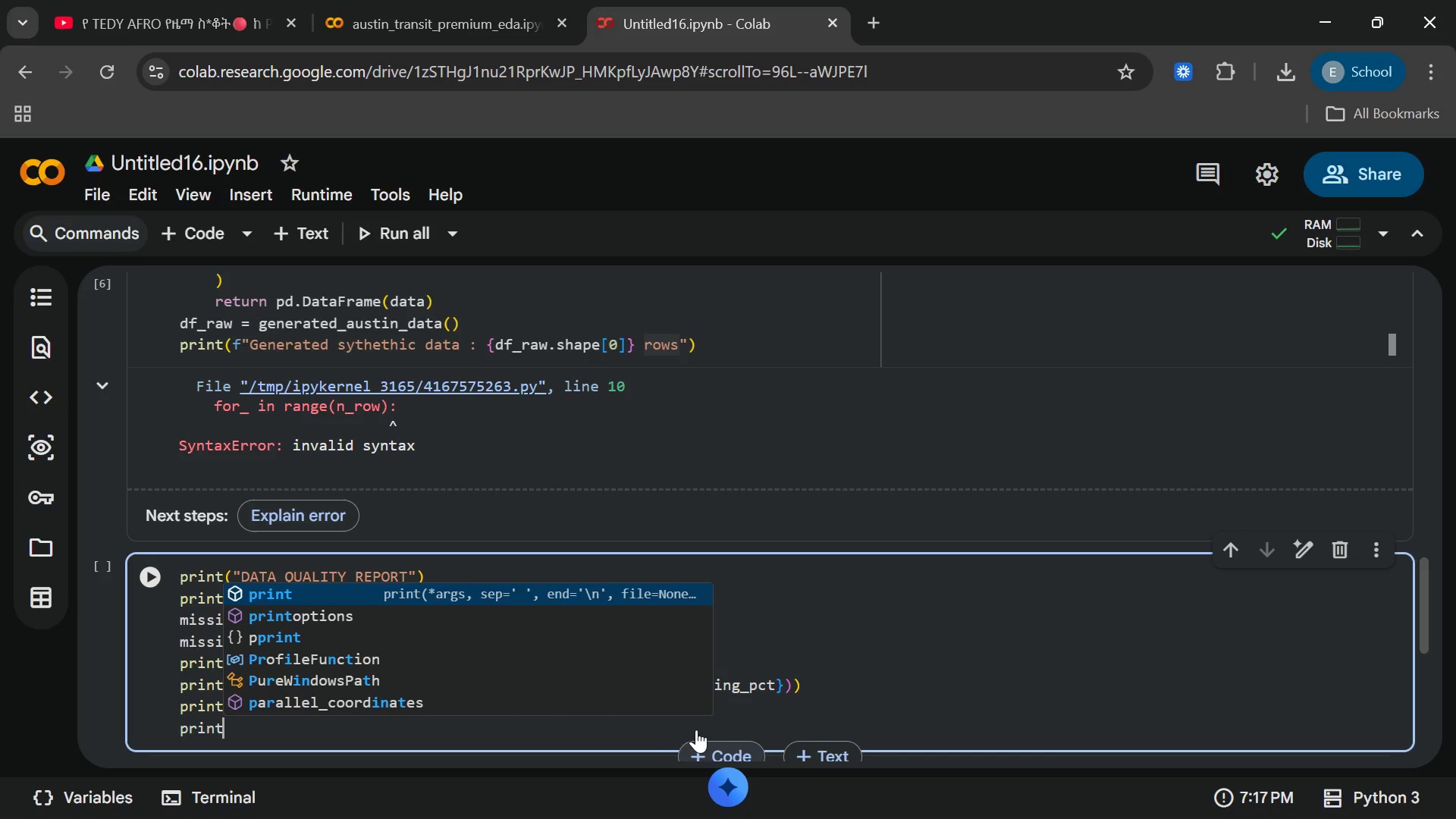 
type(=)
key(Backspace)
key(Backspace)
key(Backspace)
key(Backspace)
key(Backspace)
key(Backspace)
type(df)
 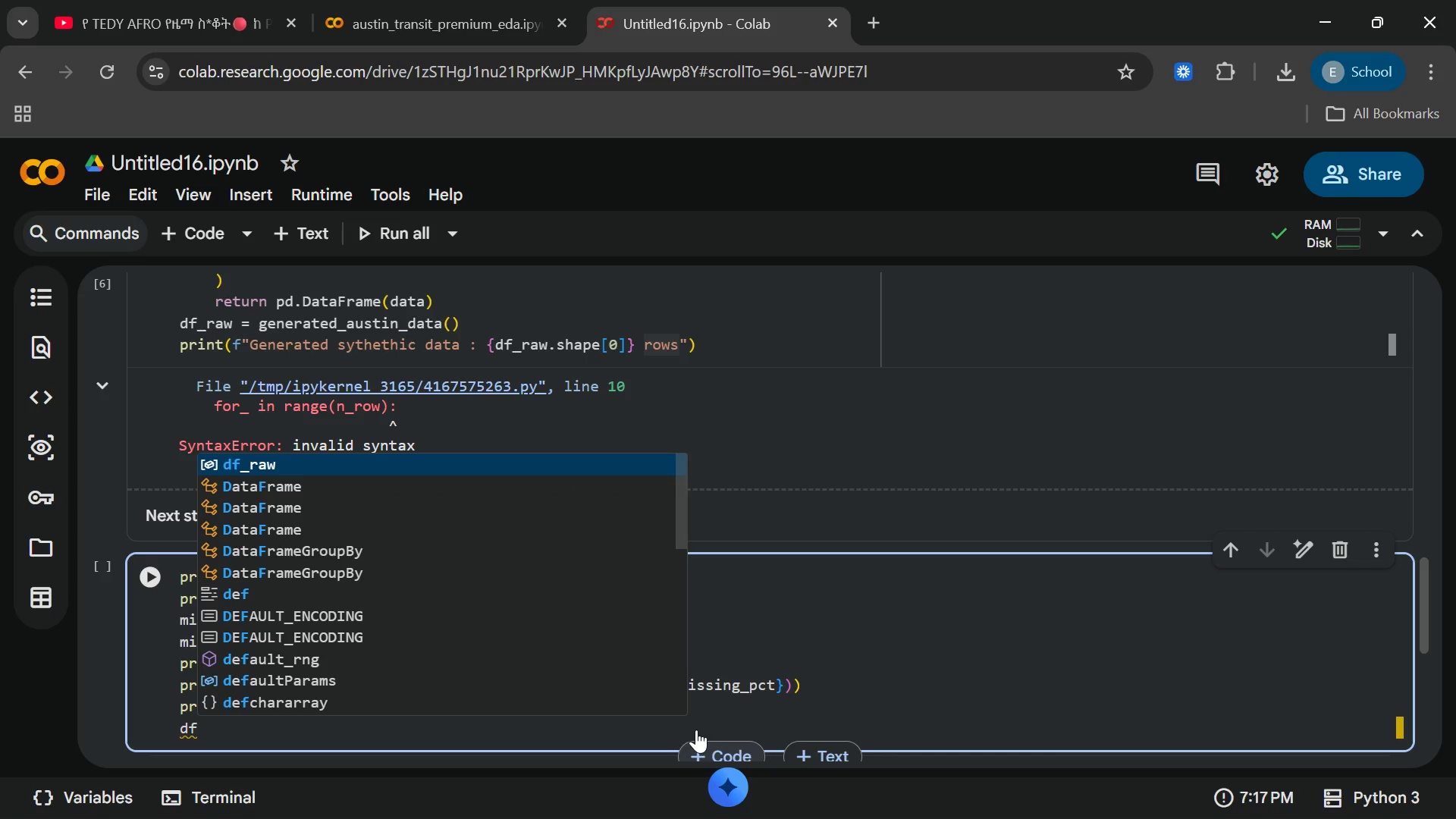 
hold_key(key=Enter, duration=1.08)
 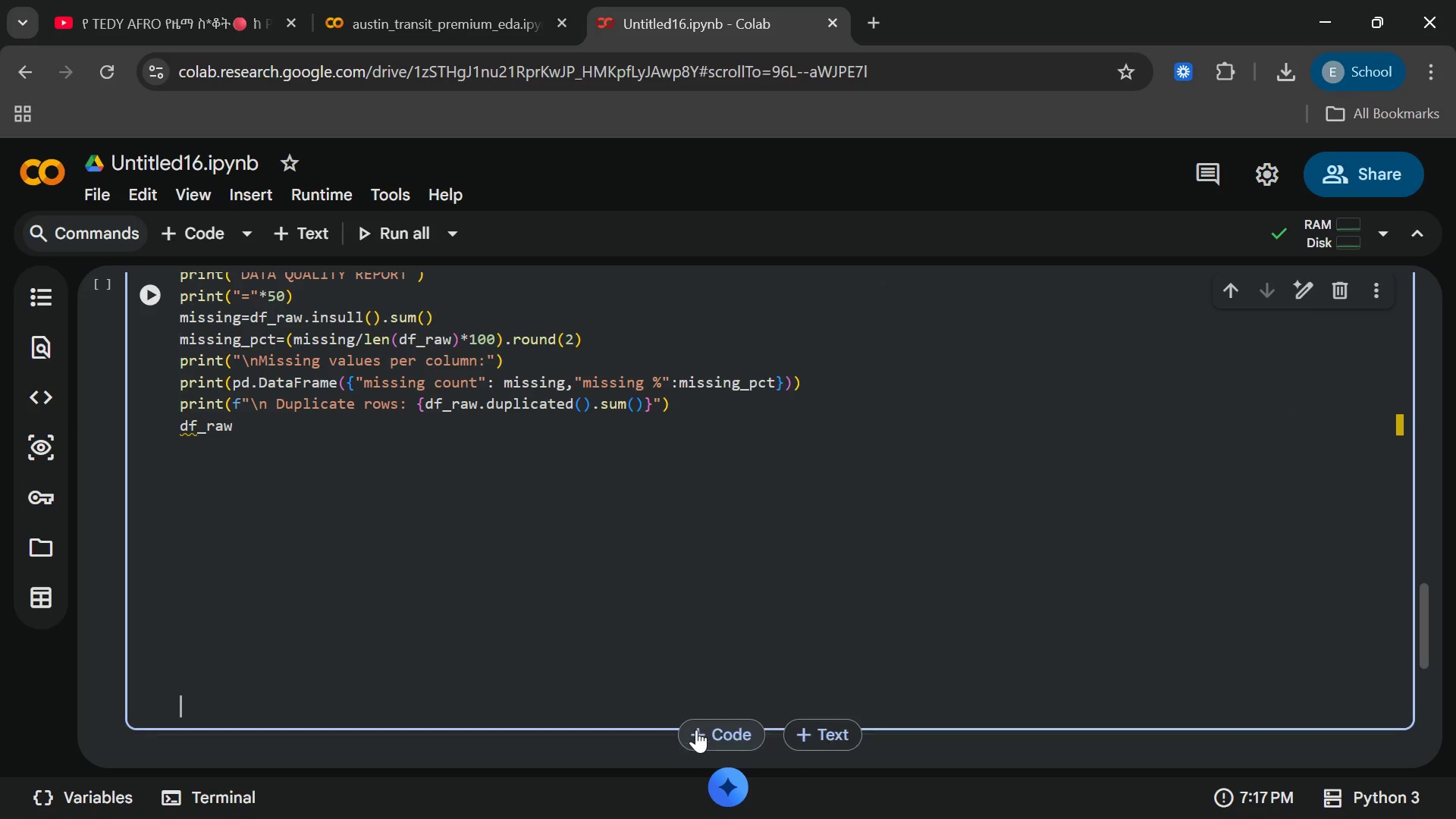 
key(Backspace)
key(Backspace)
key(Backspace)
key(Backspace)
key(Backspace)
key(Backspace)
key(Backspace)
key(Backspace)
key(Backspace)
key(Backspace)
key(Backspace)
key(Backspace)
key(Backspace)
key(Backspace)
type(_raw)
key(Backspace)
key(Backspace)
key(Backspace)
key(Backspace)
 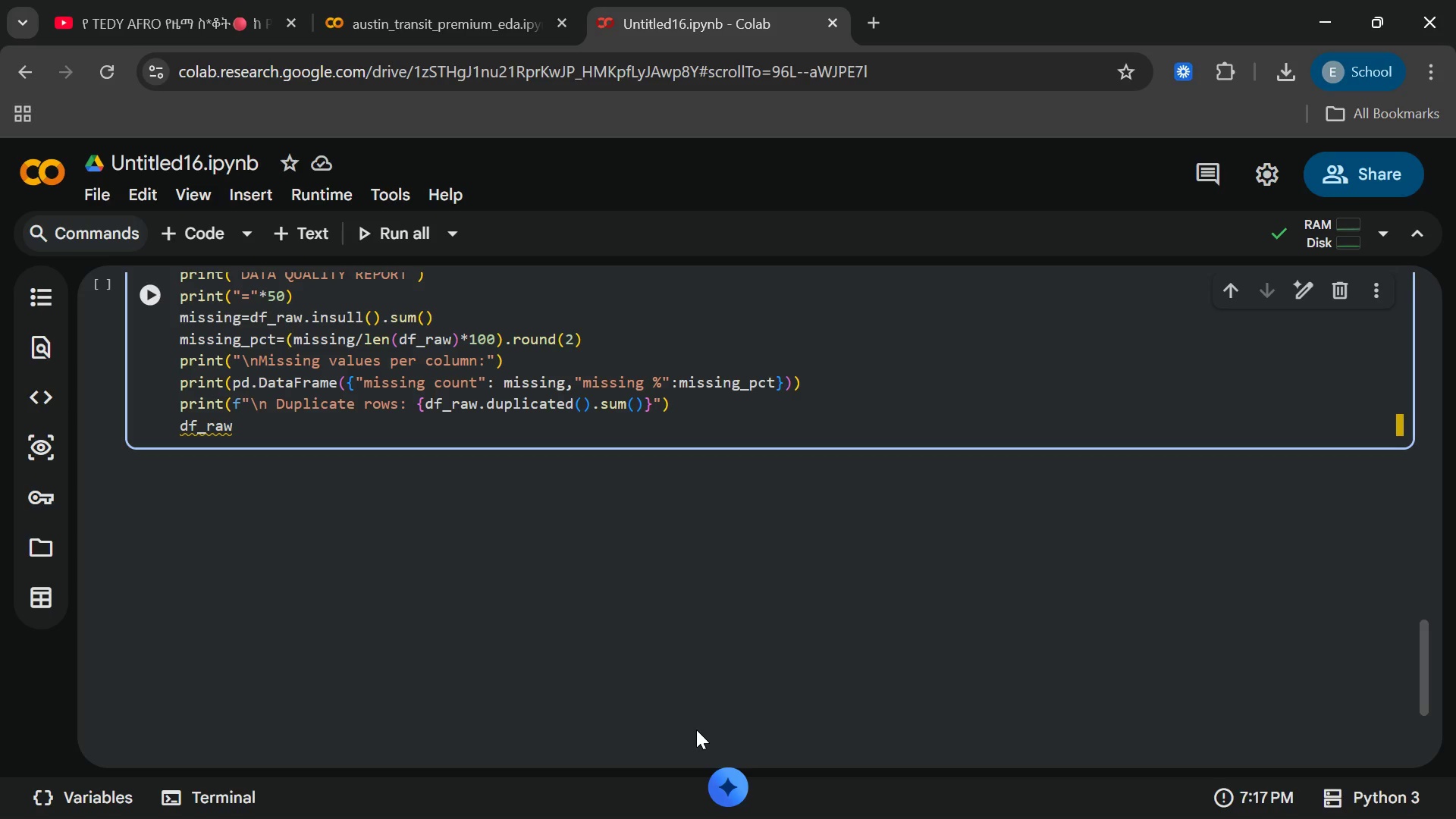 
wait(9.45)
 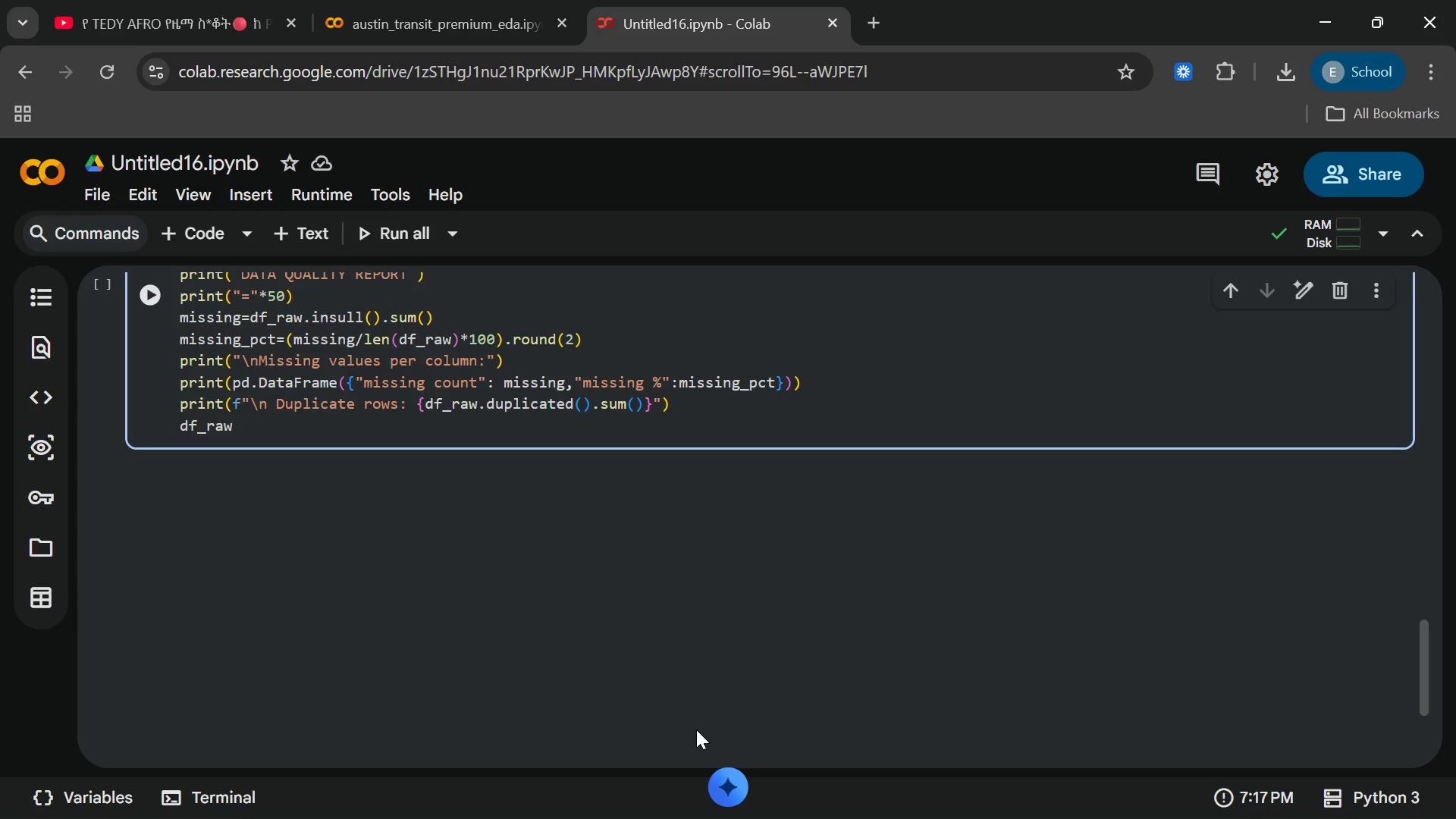 
key(BracketLeft)
 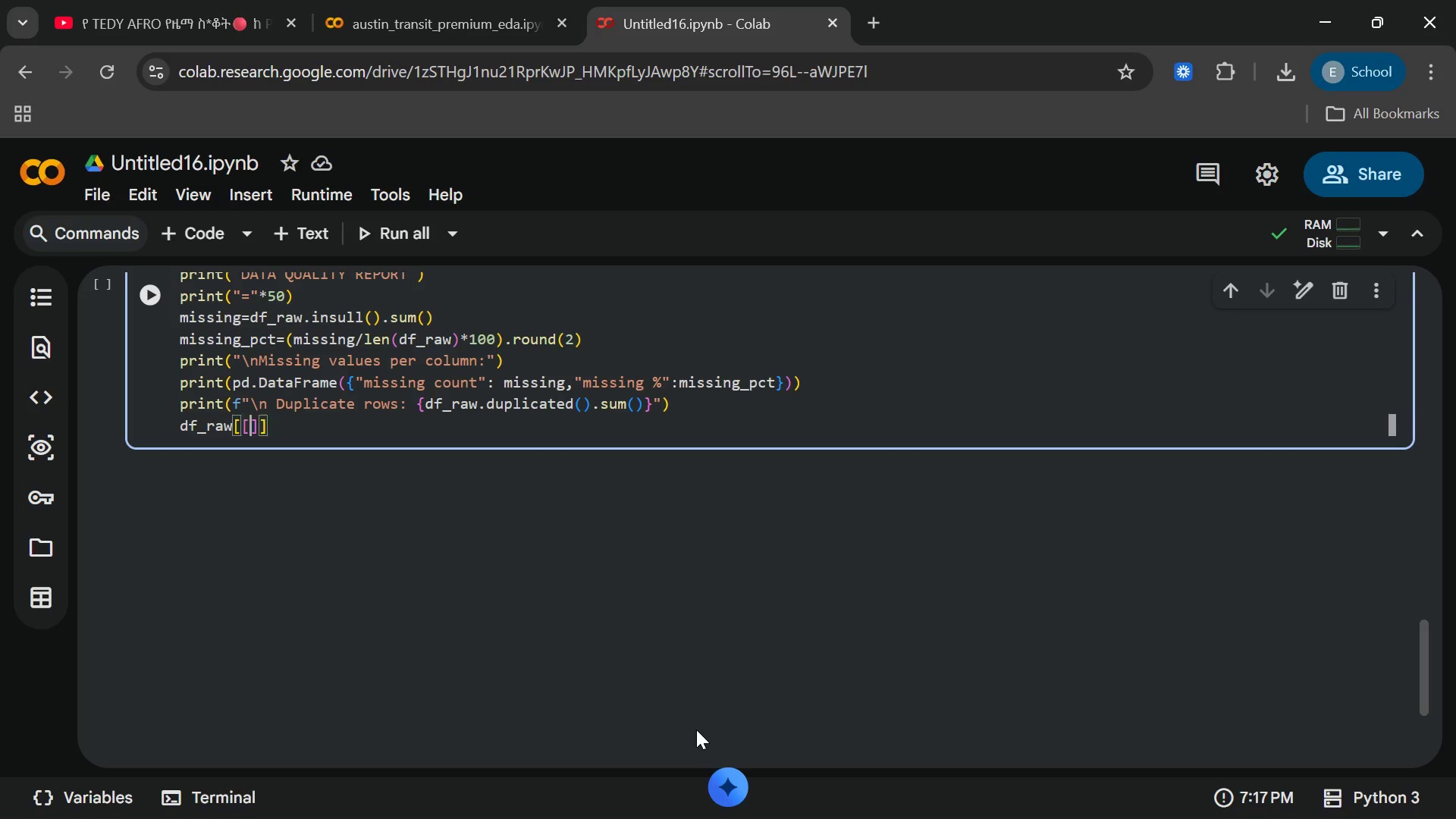 
key(BracketLeft)
 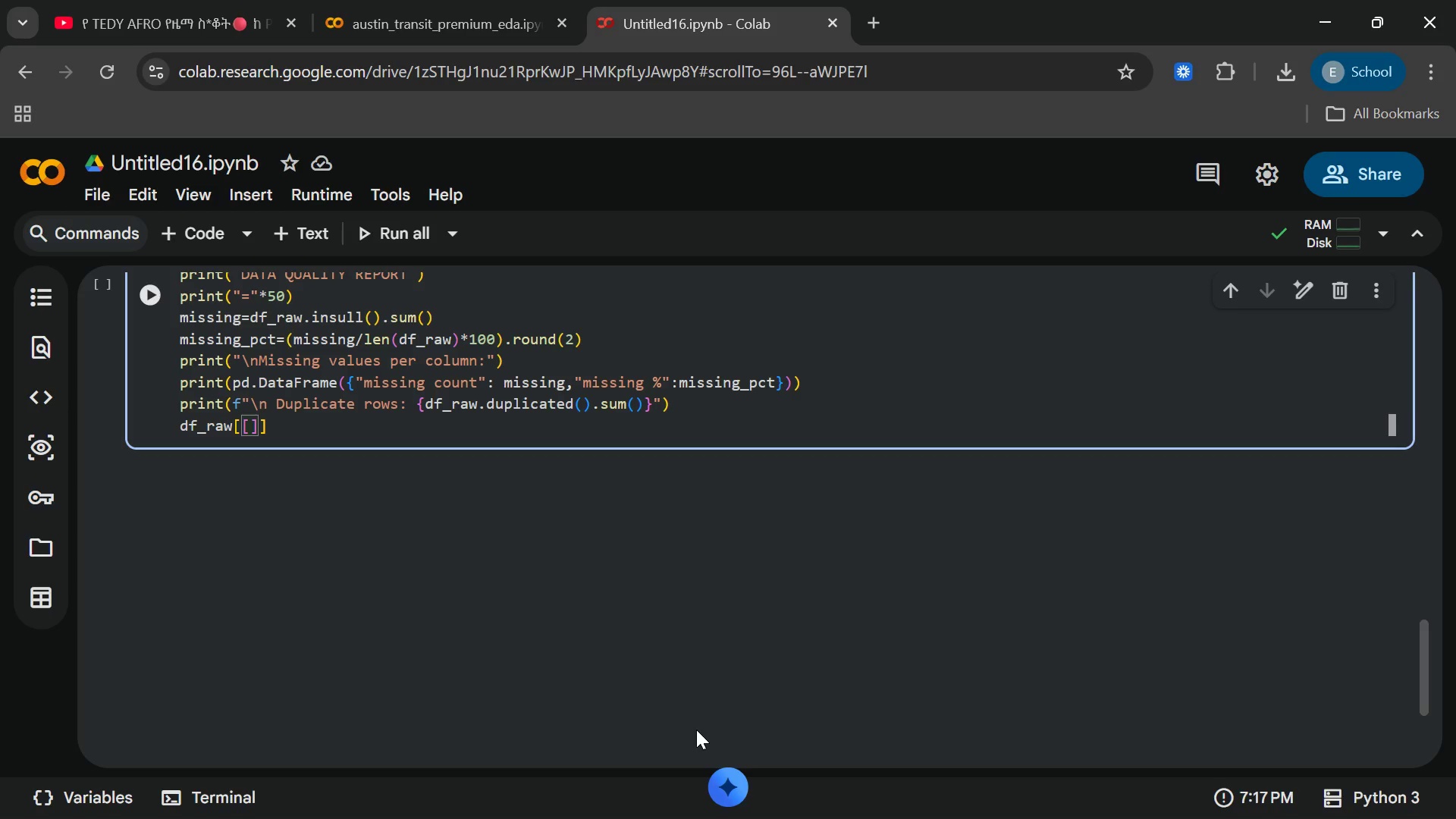 
type("price)
 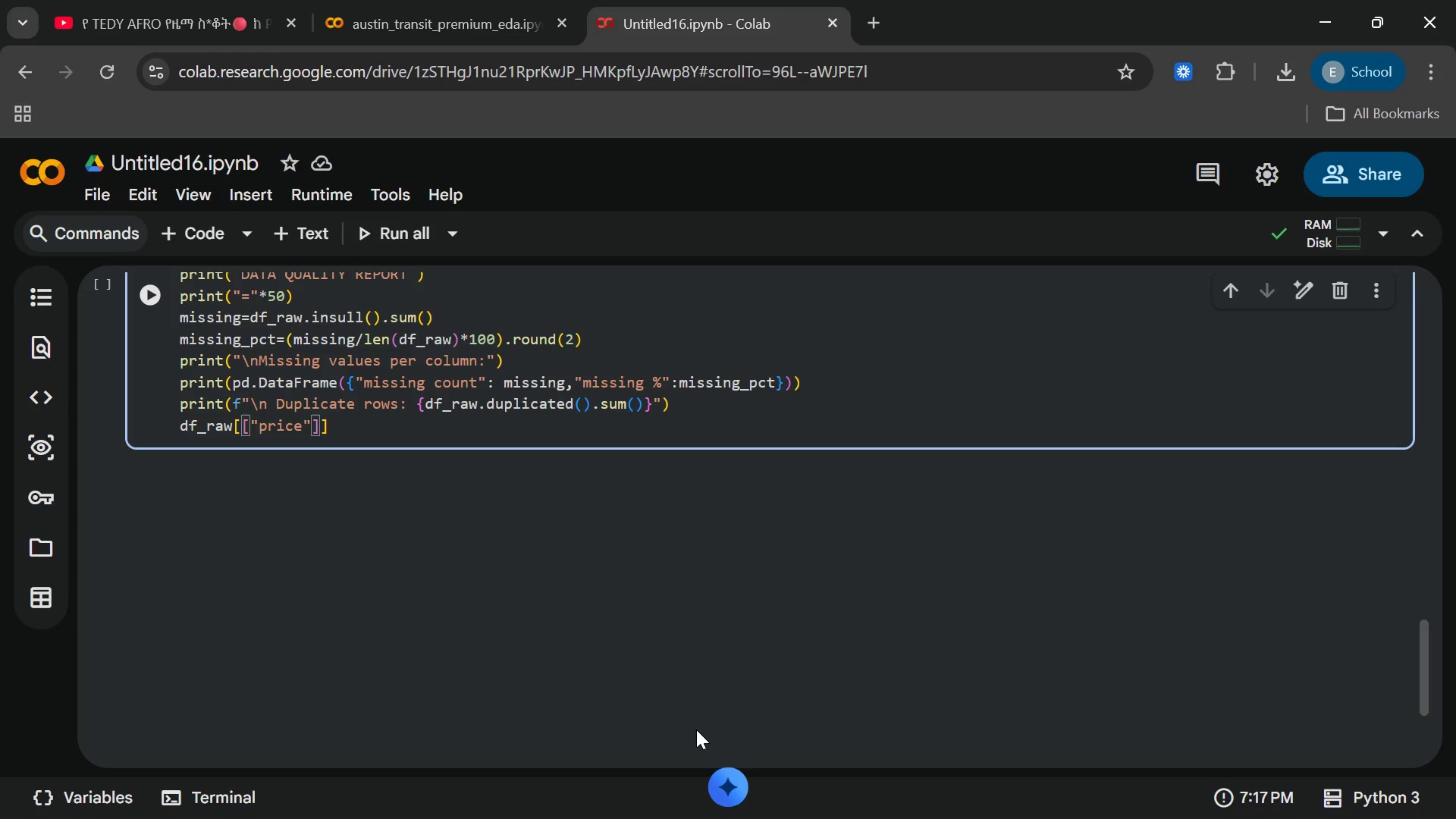 
key(ArrowRight)
 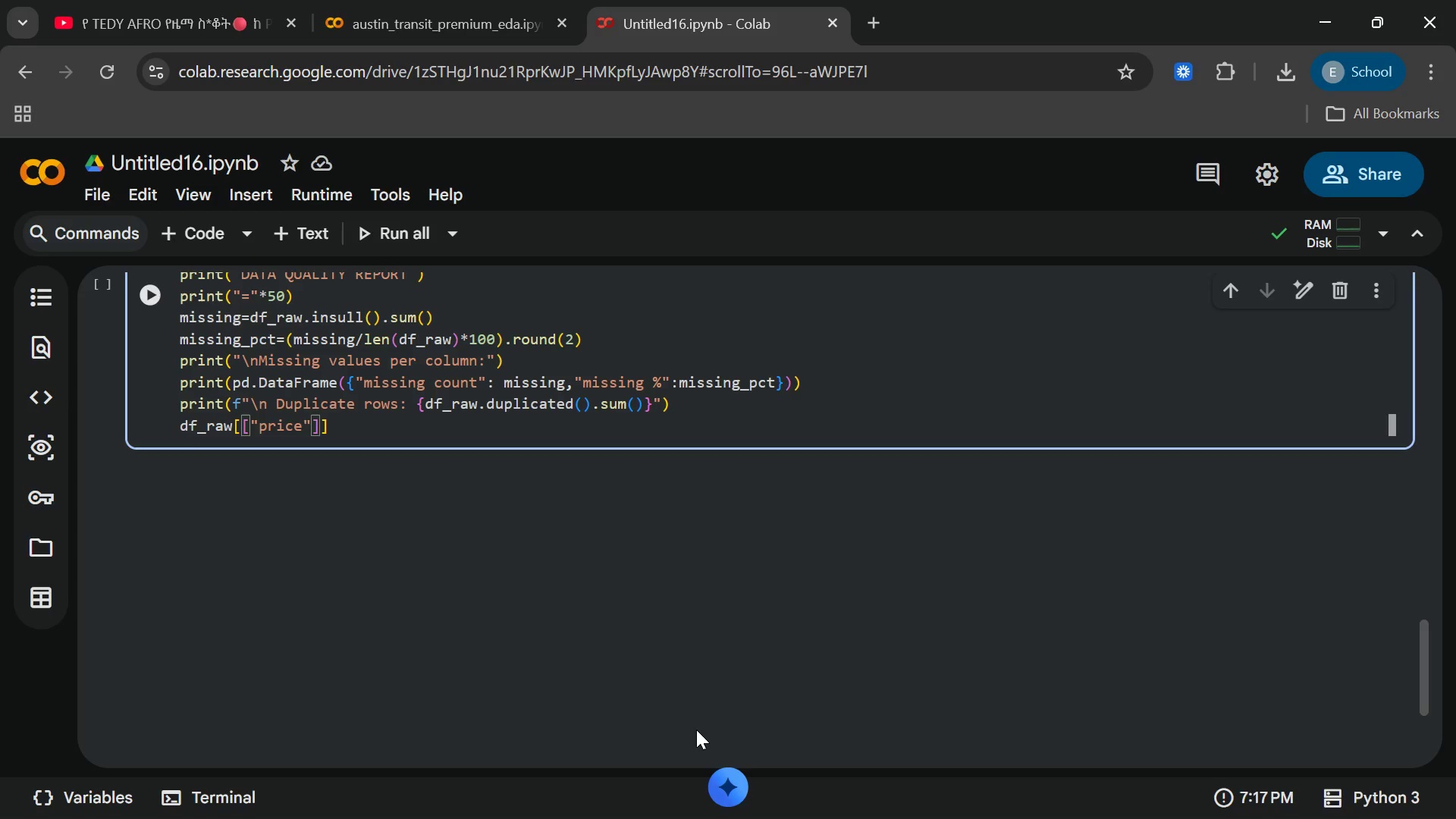 
wait(11.8)
 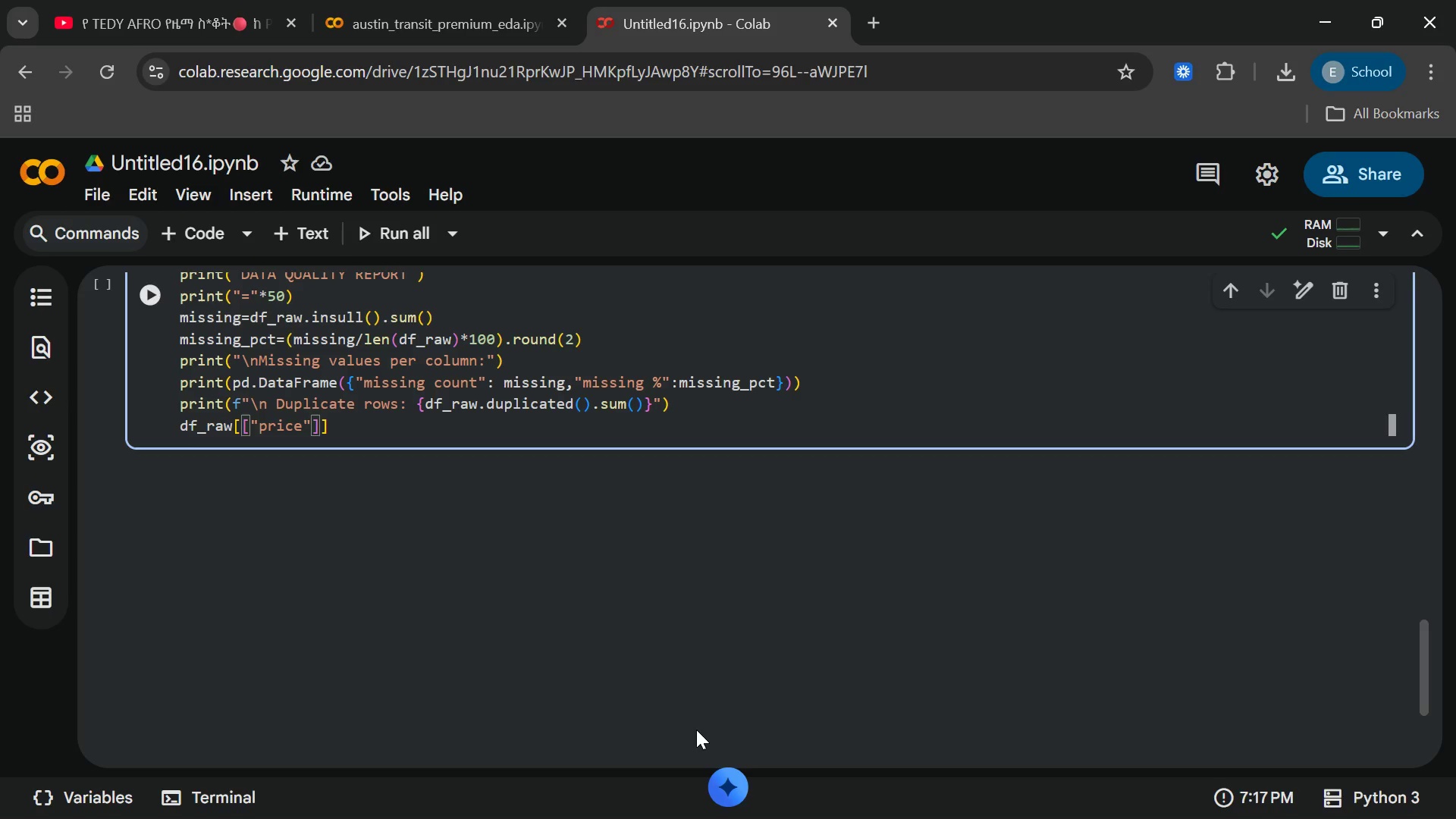 
type(,"sqft)
 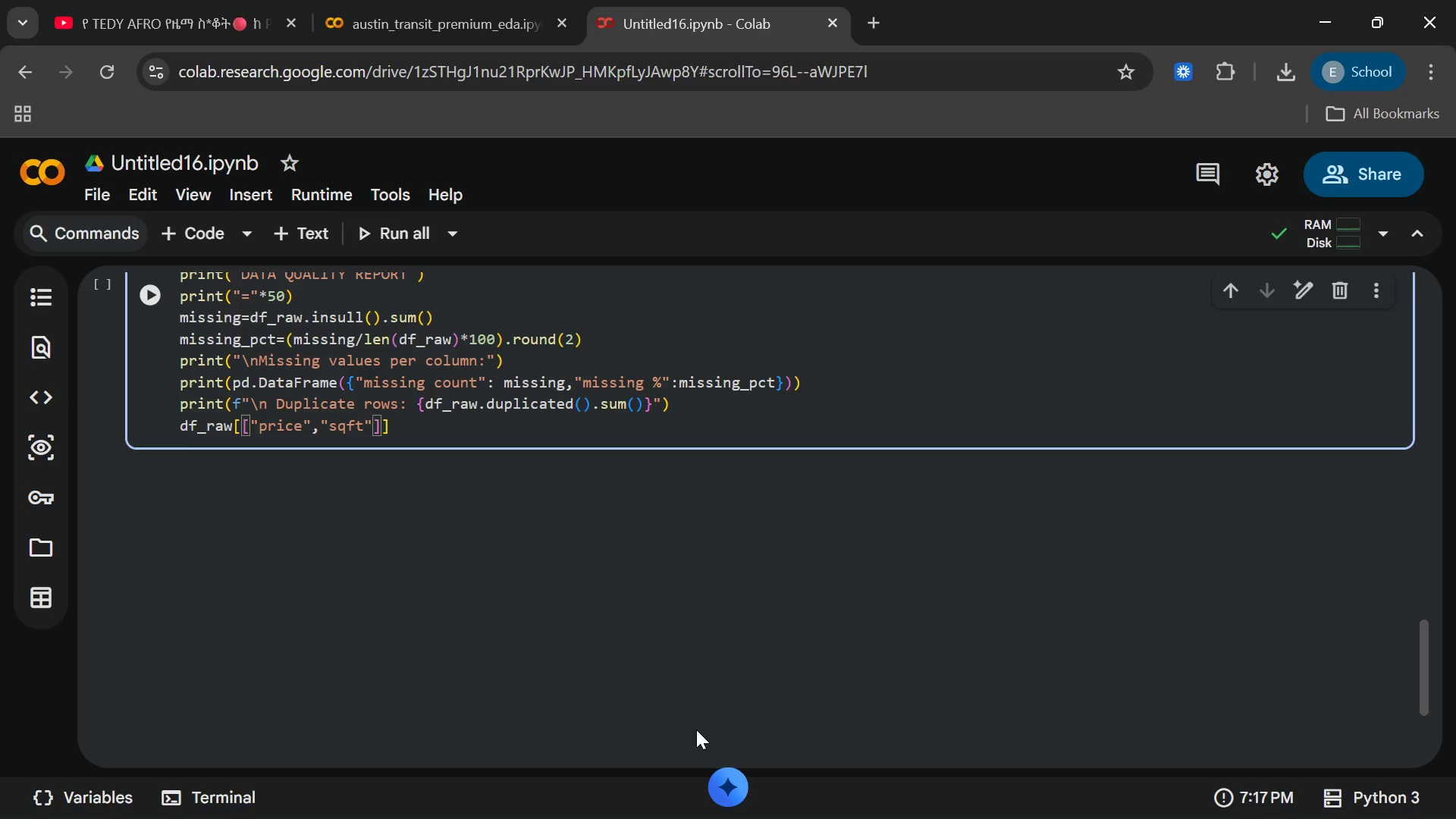 
key(Shift+Minus)
 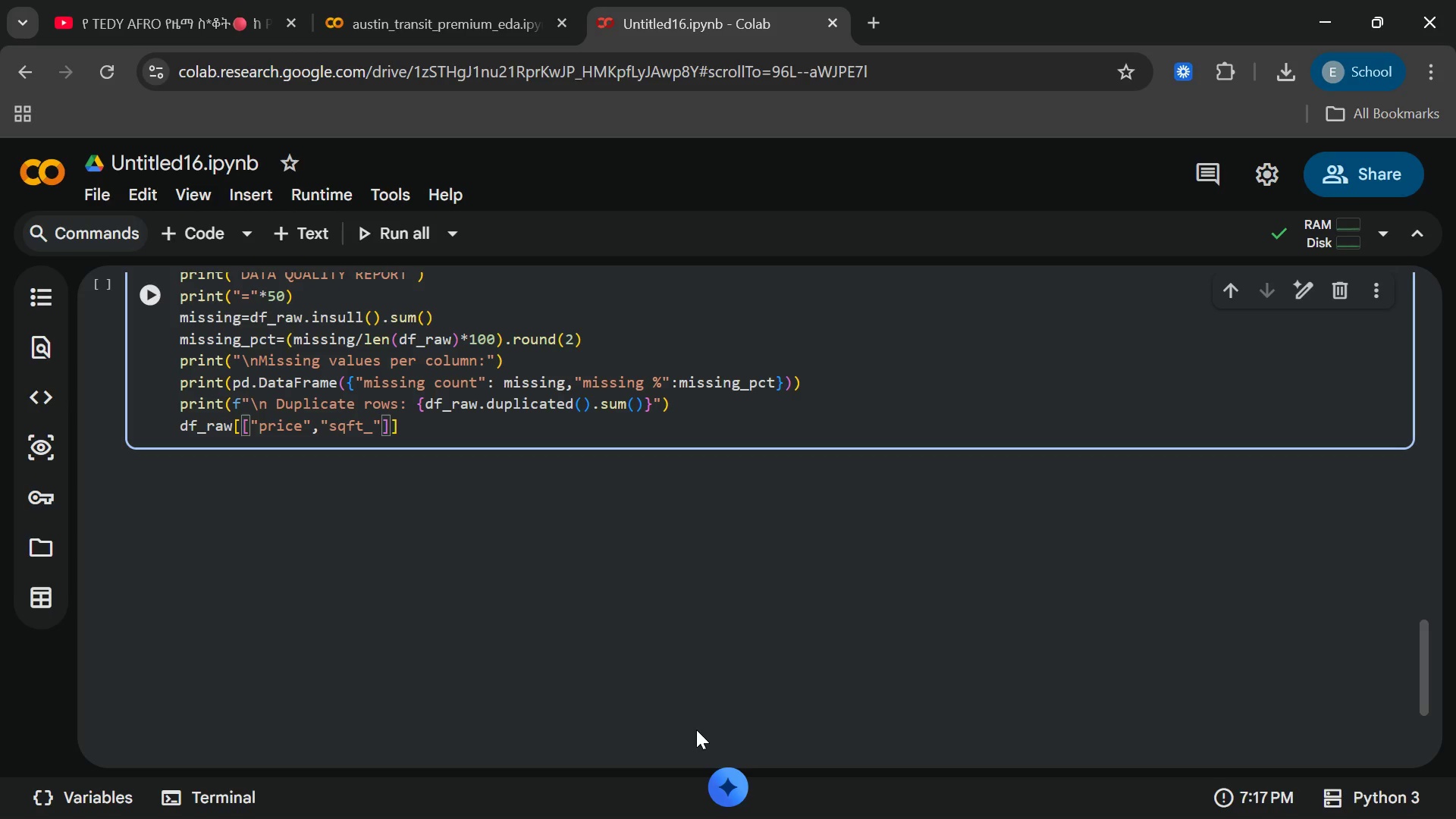 
wait(13.62)
 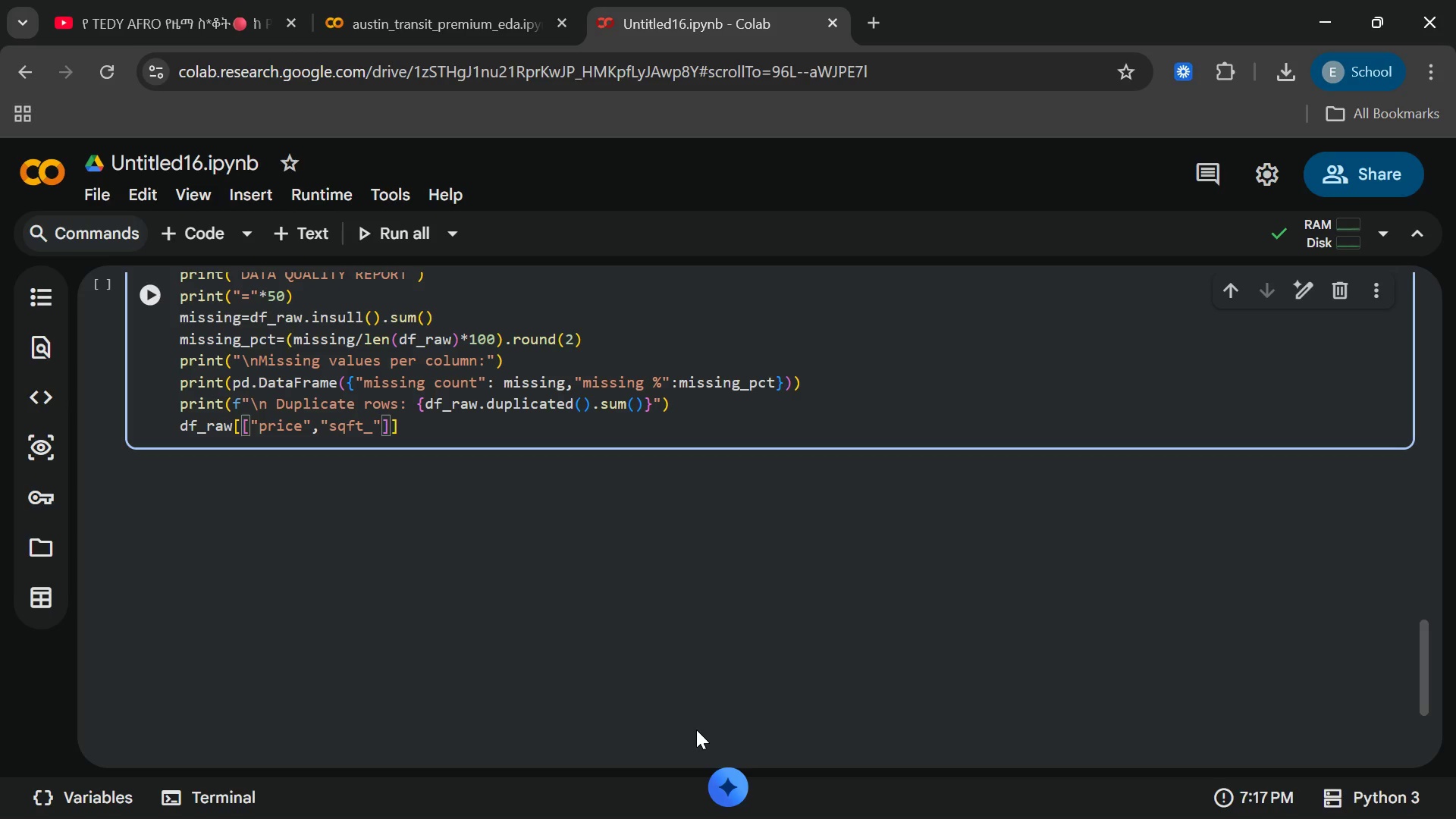 
type(living)
 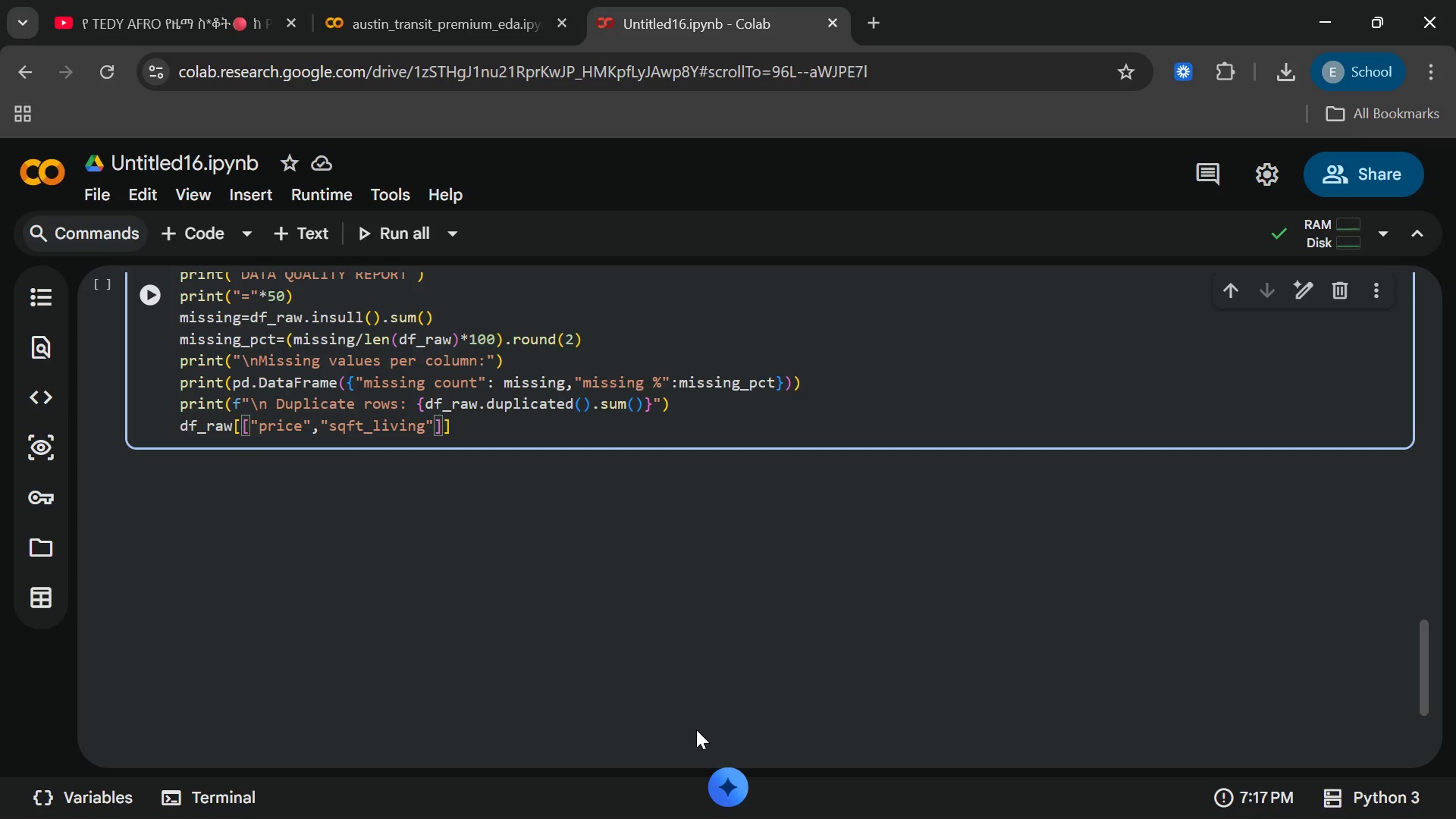 
wait(5.05)
 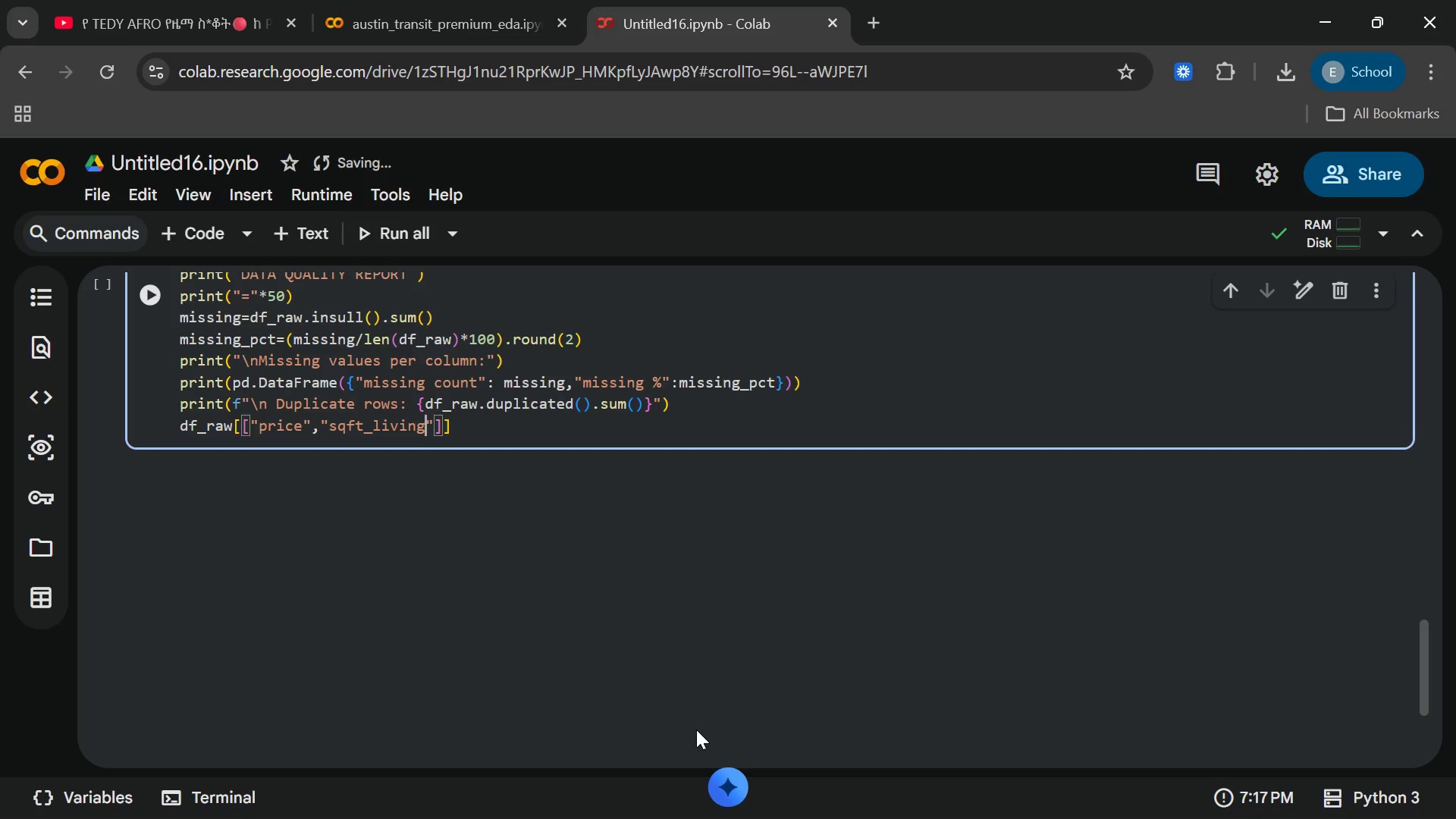 
key(ArrowRight)
 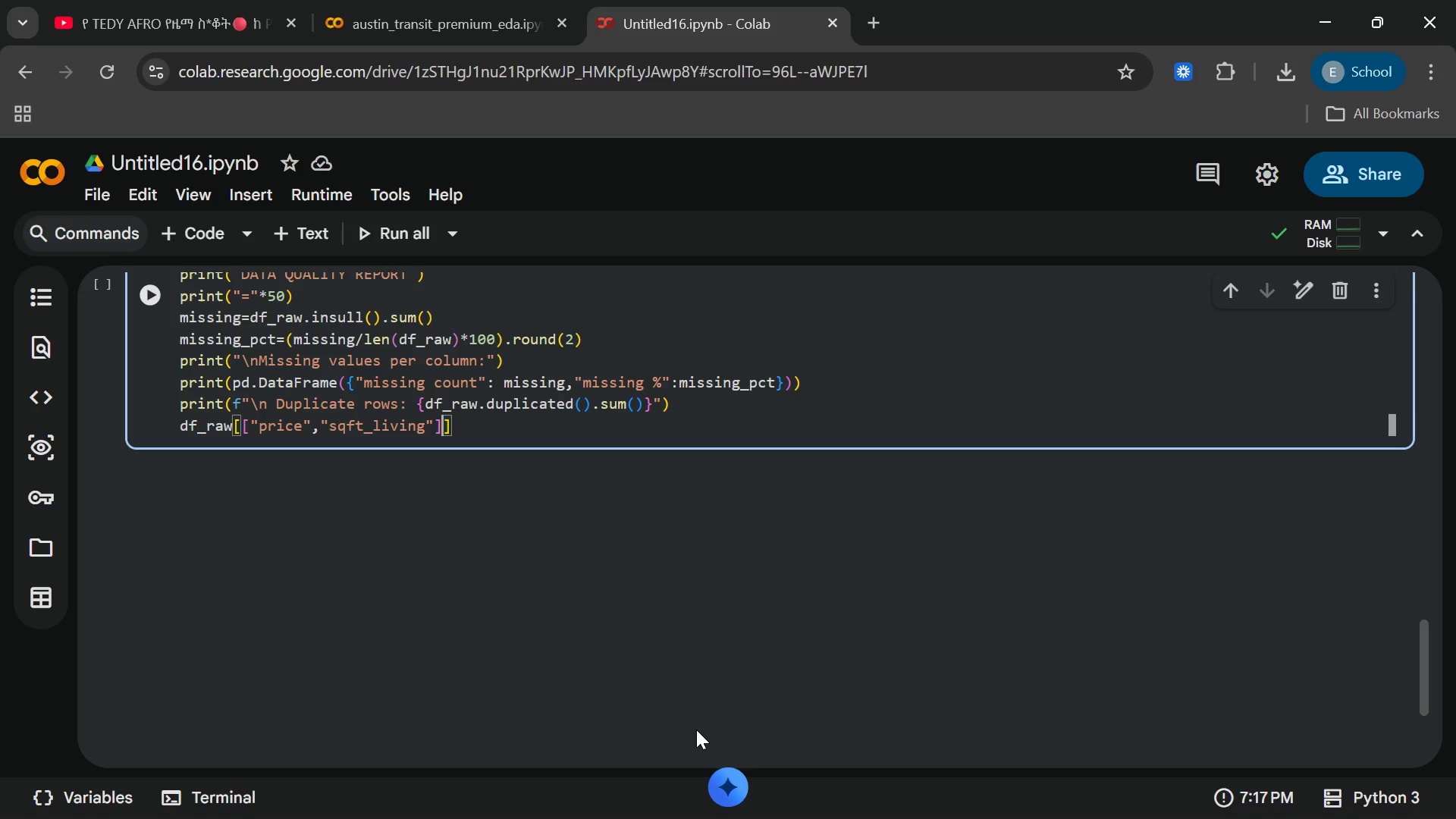 
key(ArrowRight)
 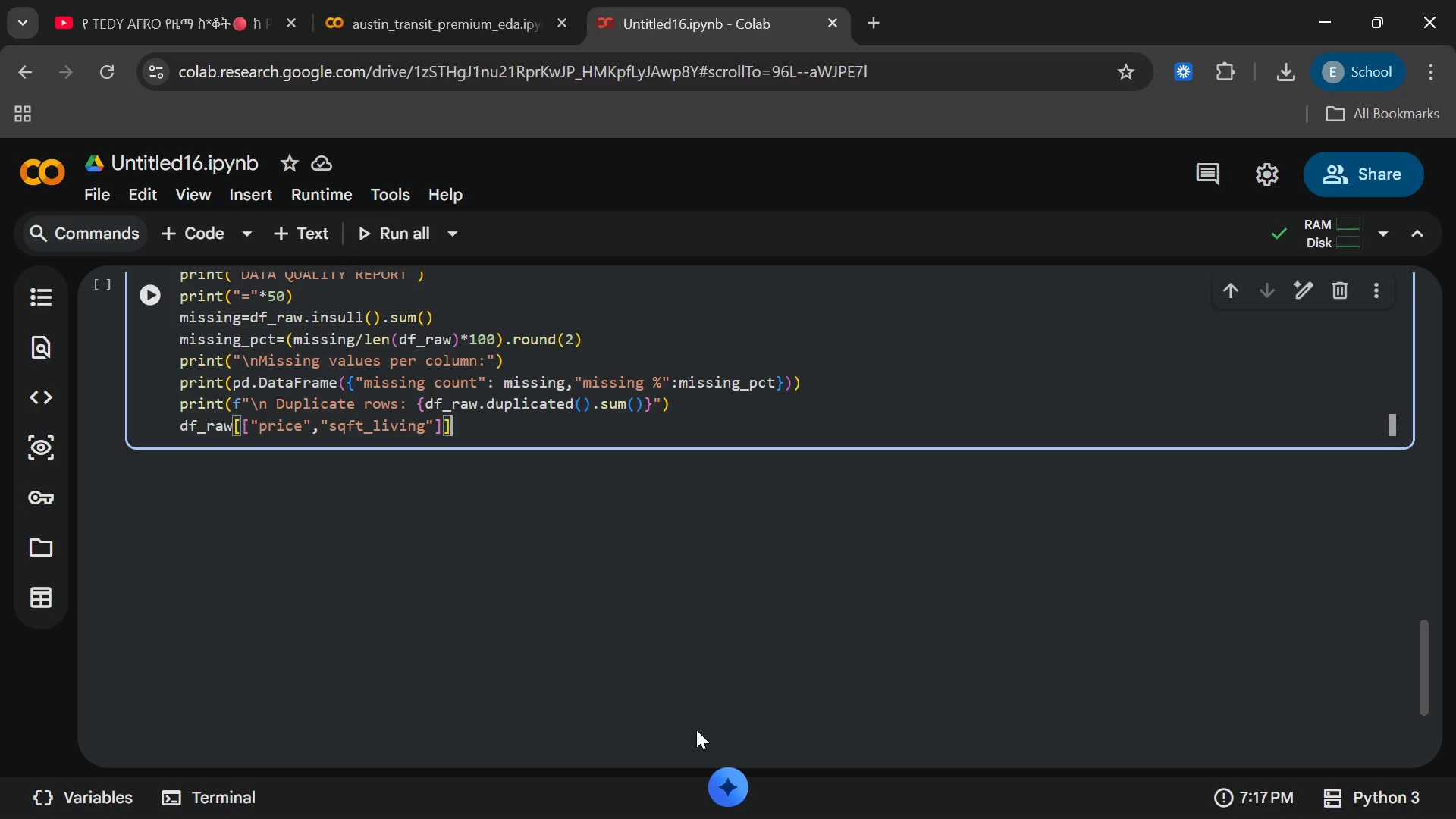 
key(ArrowRight)
 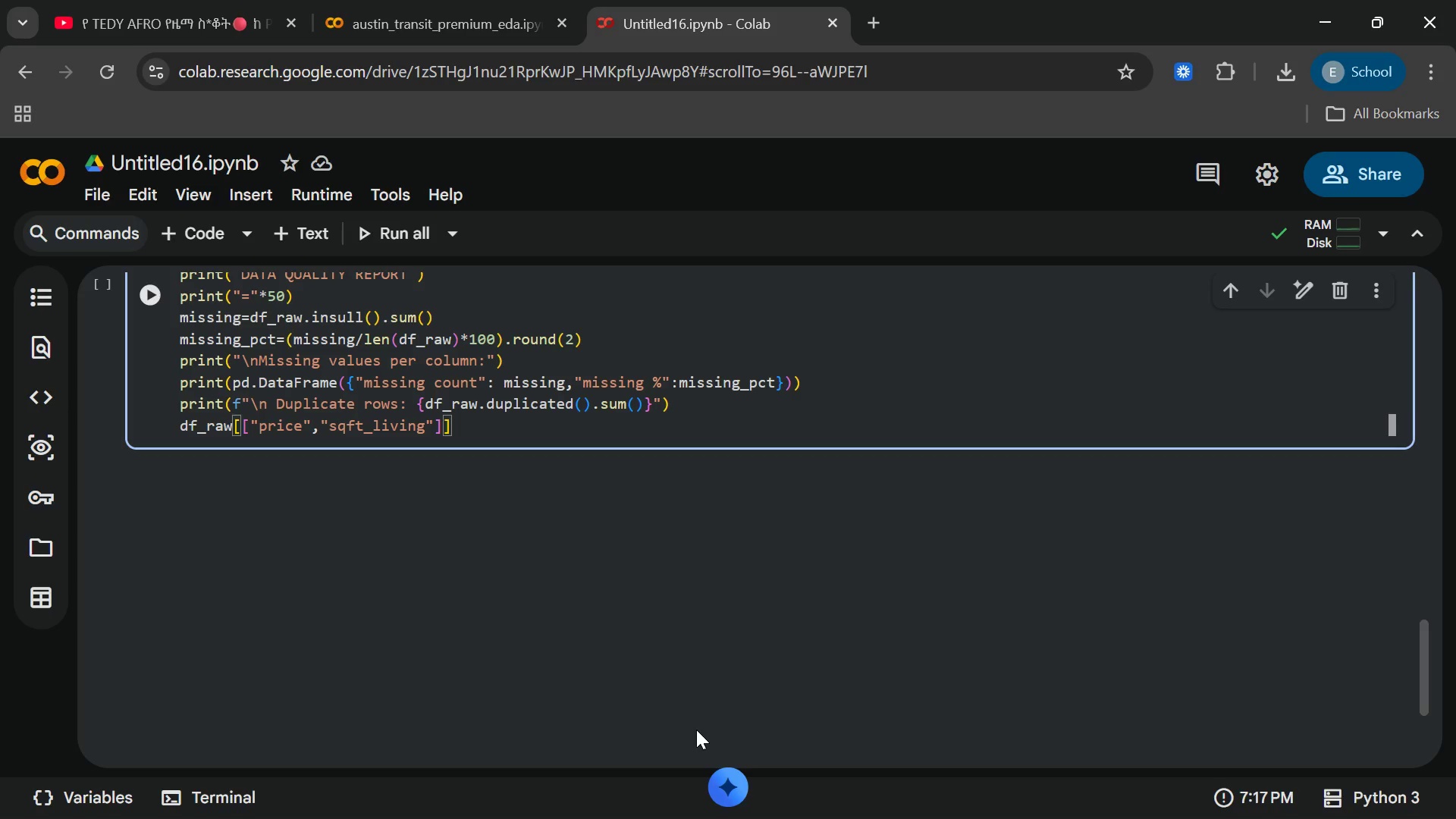 
type(.describe)
 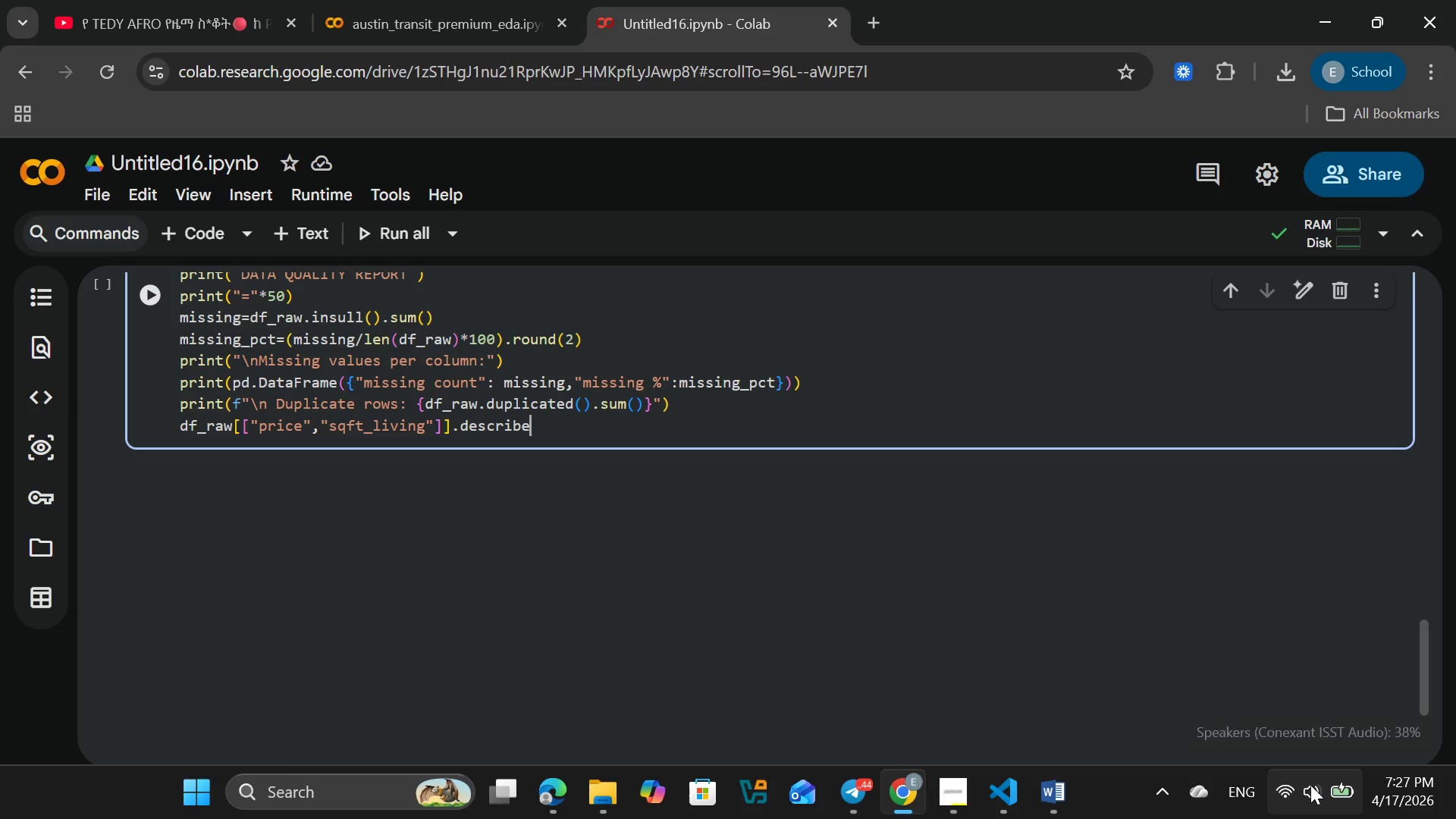 
wait(5.34)
 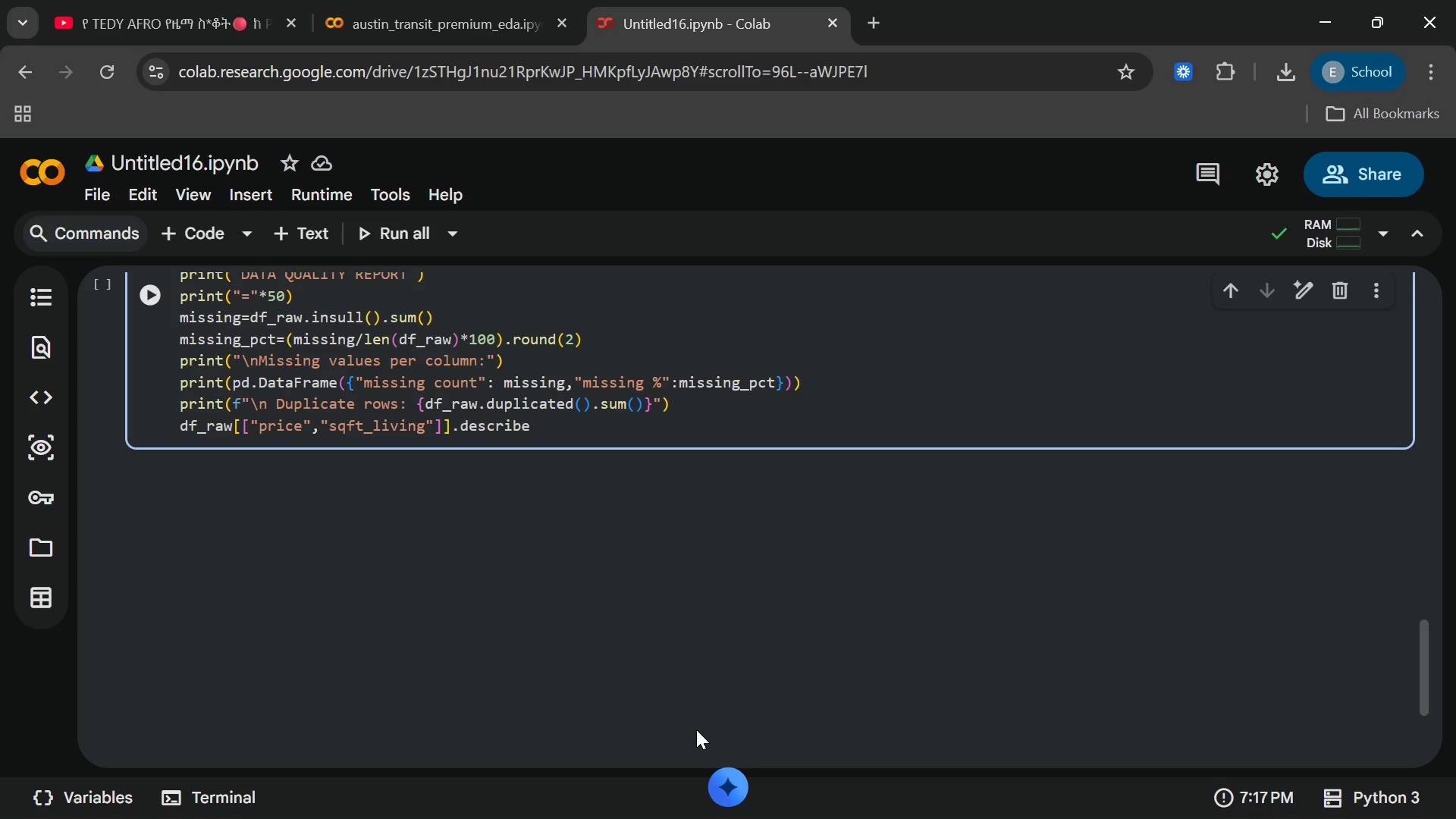 
left_click([1310, 785])
 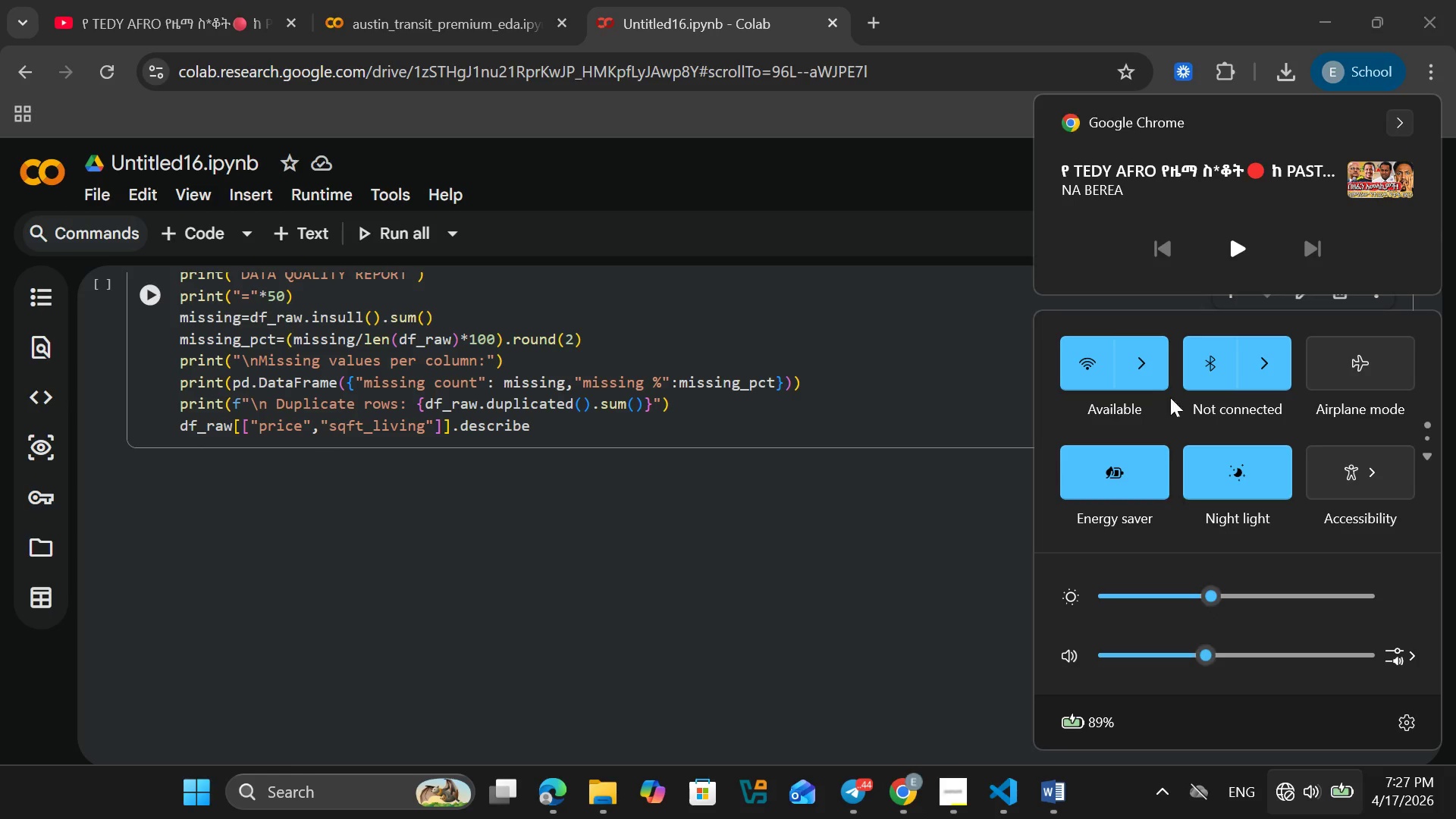 
left_click([1147, 374])
 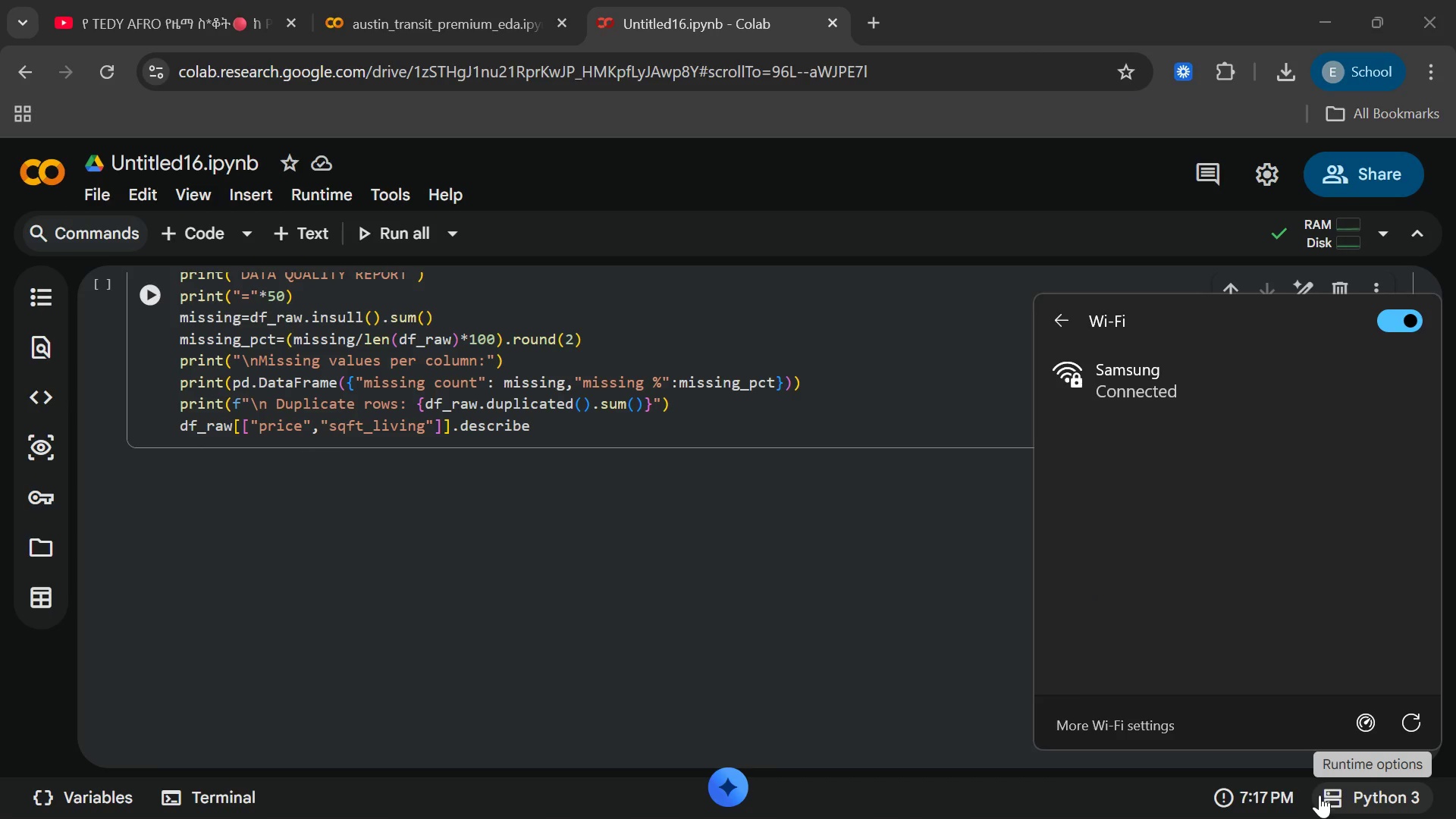 
left_click([1316, 818])
 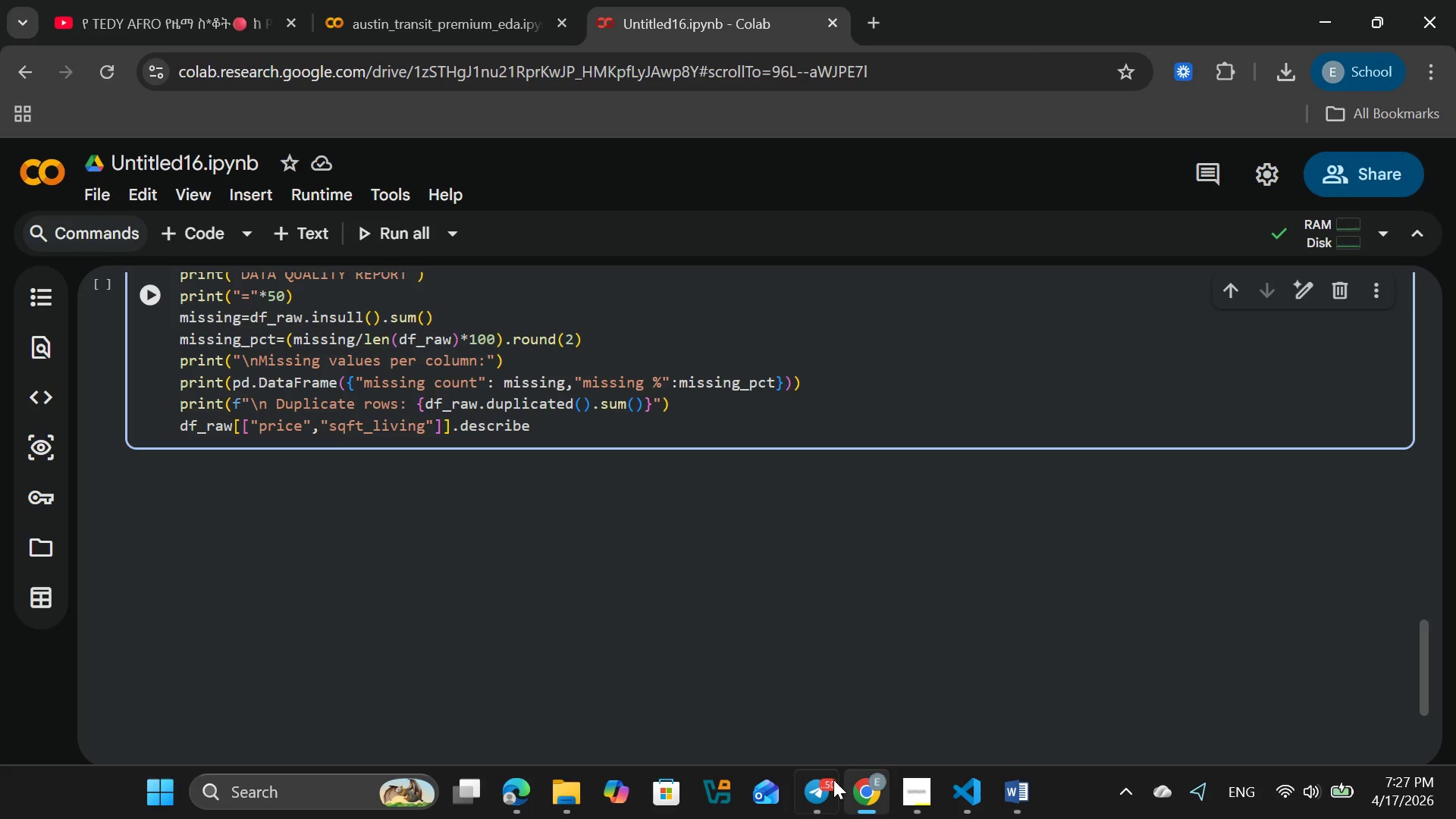 
left_click([828, 779])
 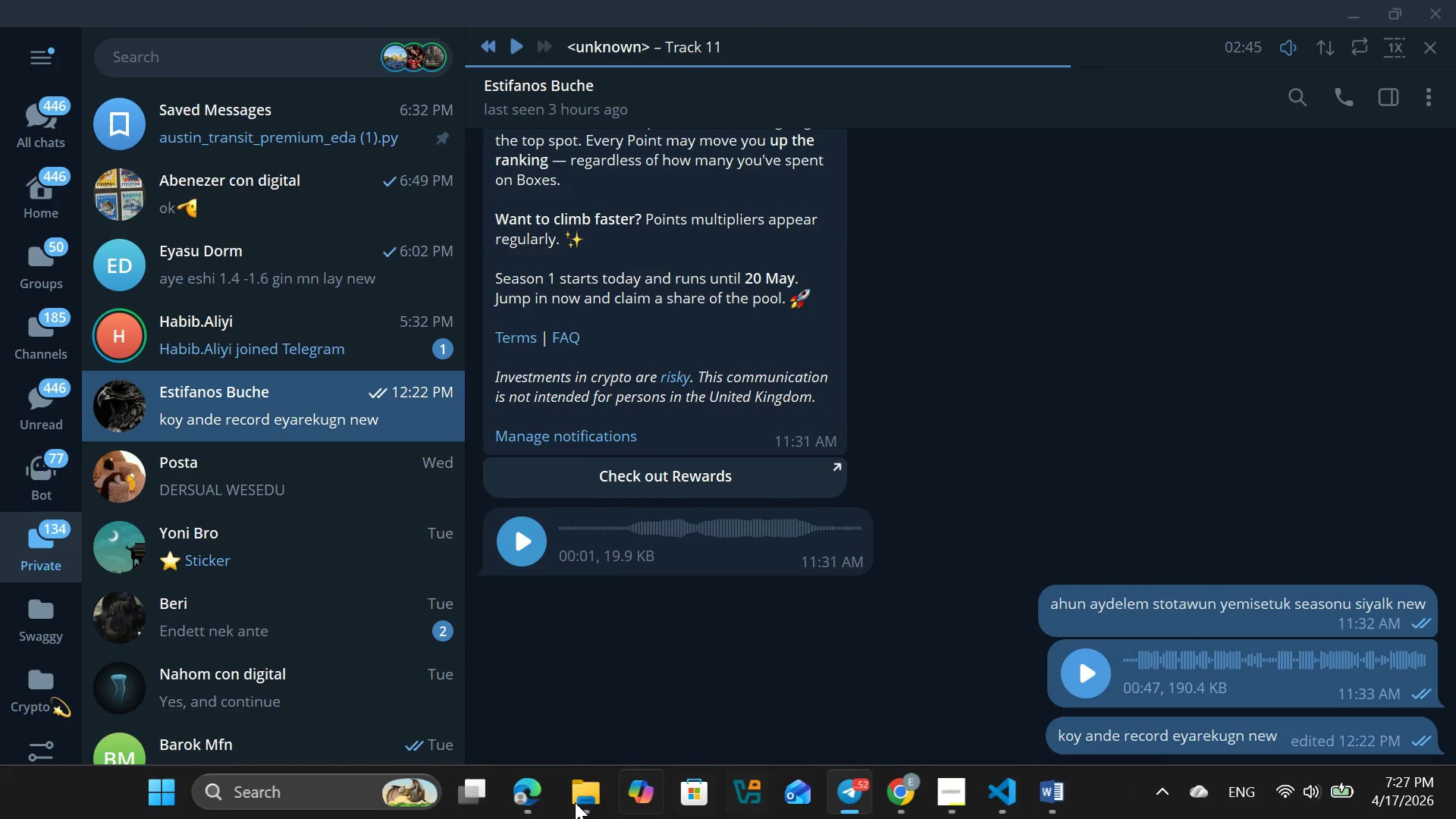 
wait(5.56)
 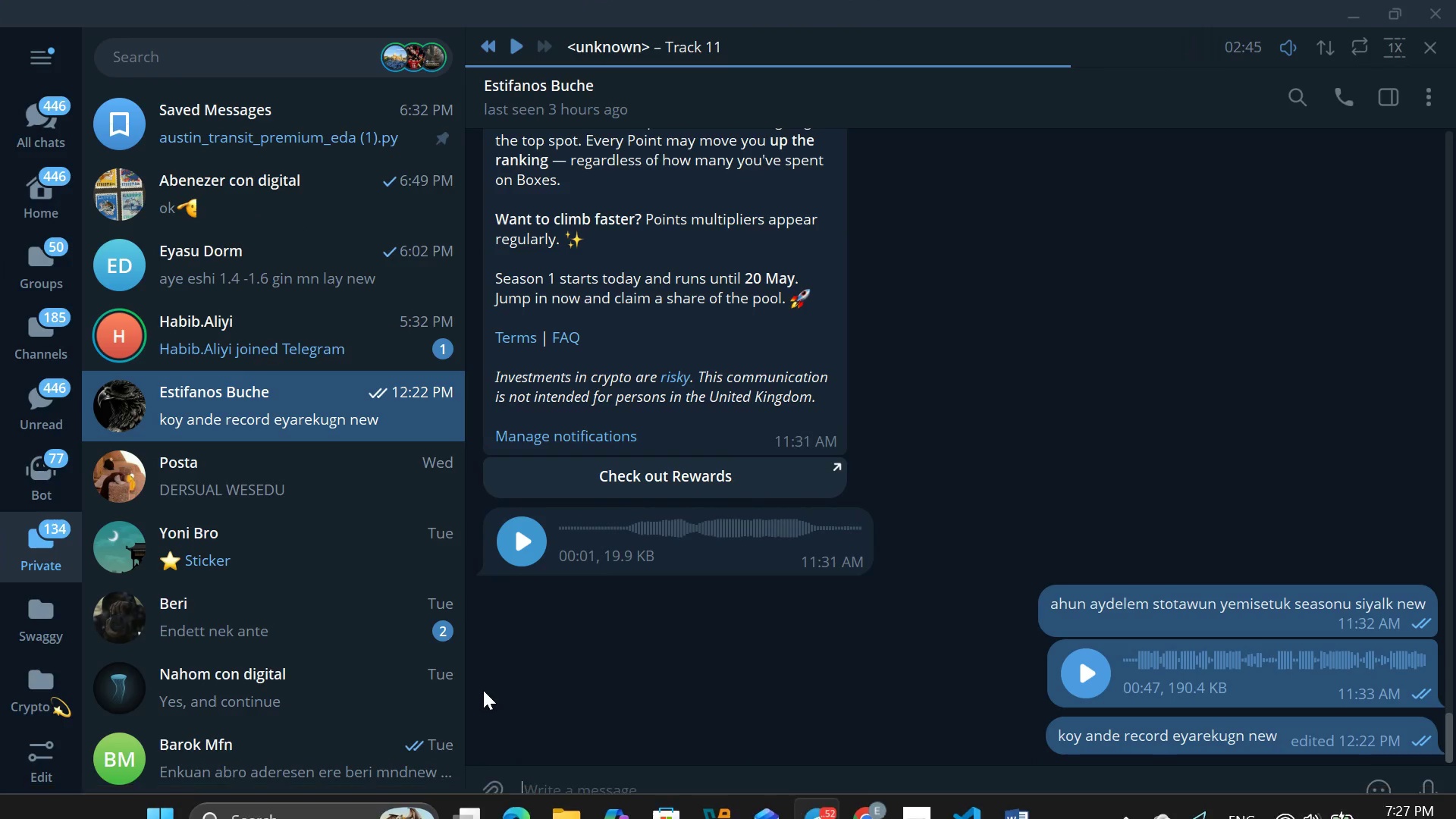 
left_click([58, 457])
 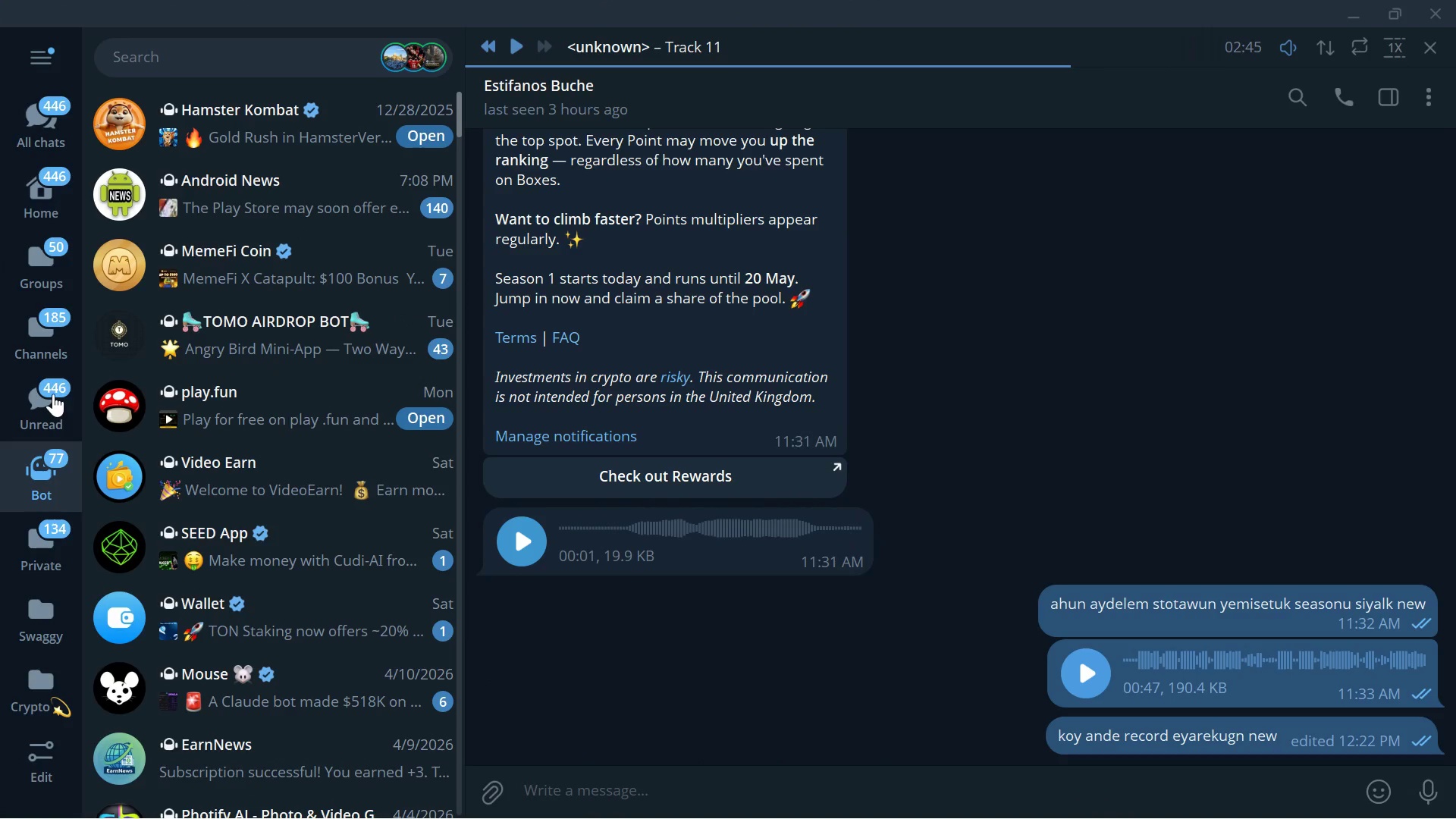 
left_click([53, 394])
 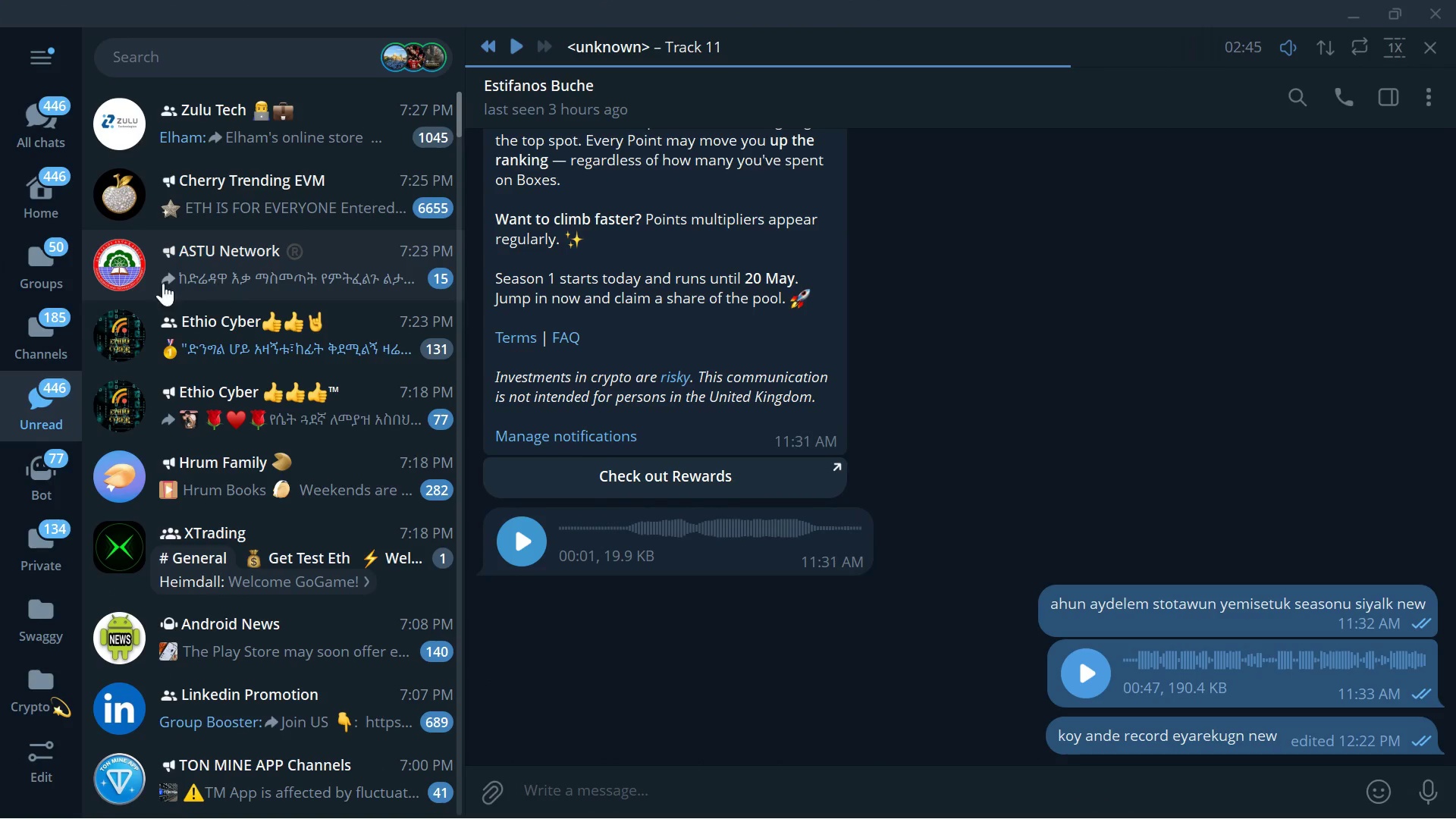 
left_click([30, 293])
 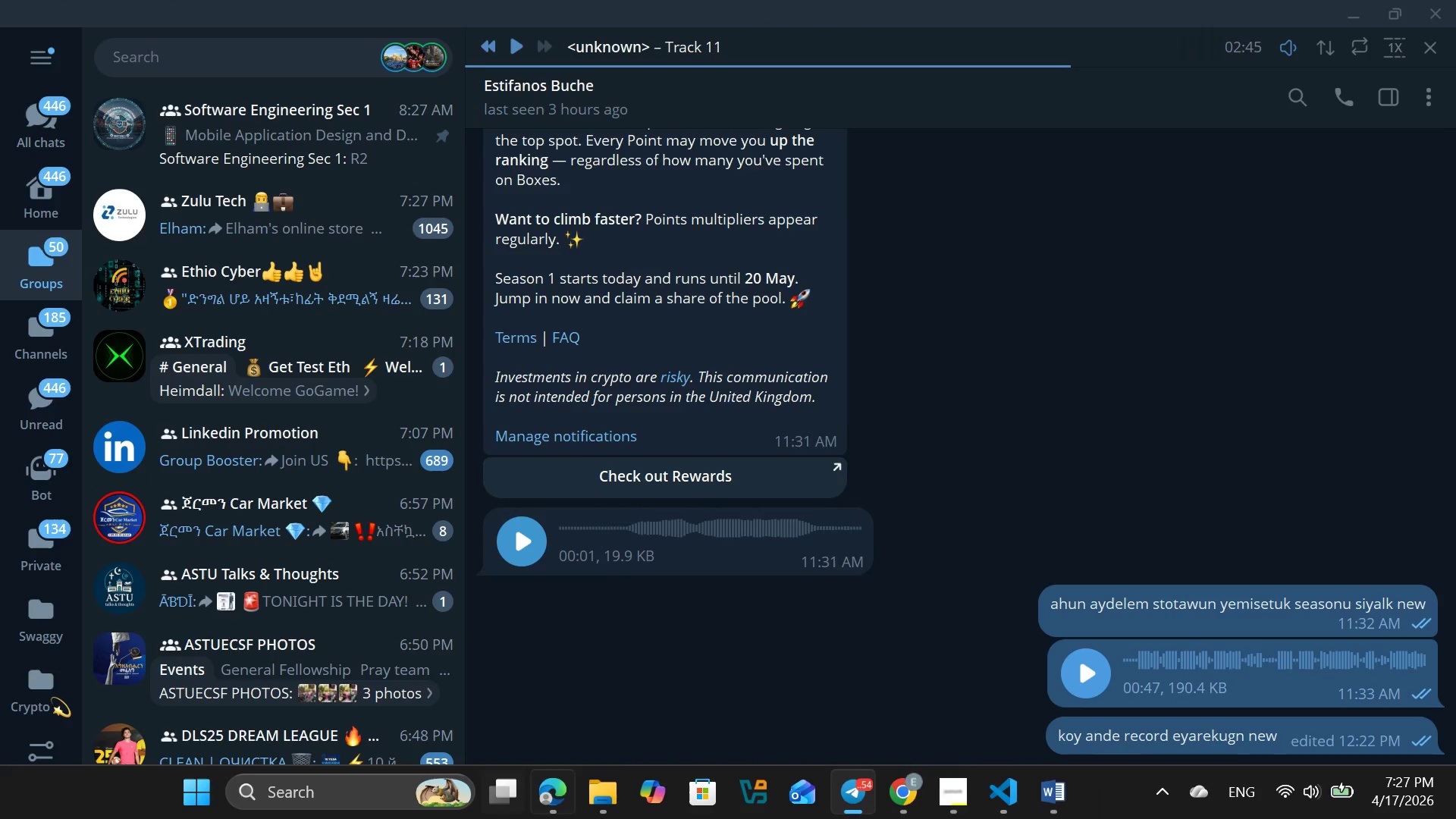 
left_click([794, 818])
 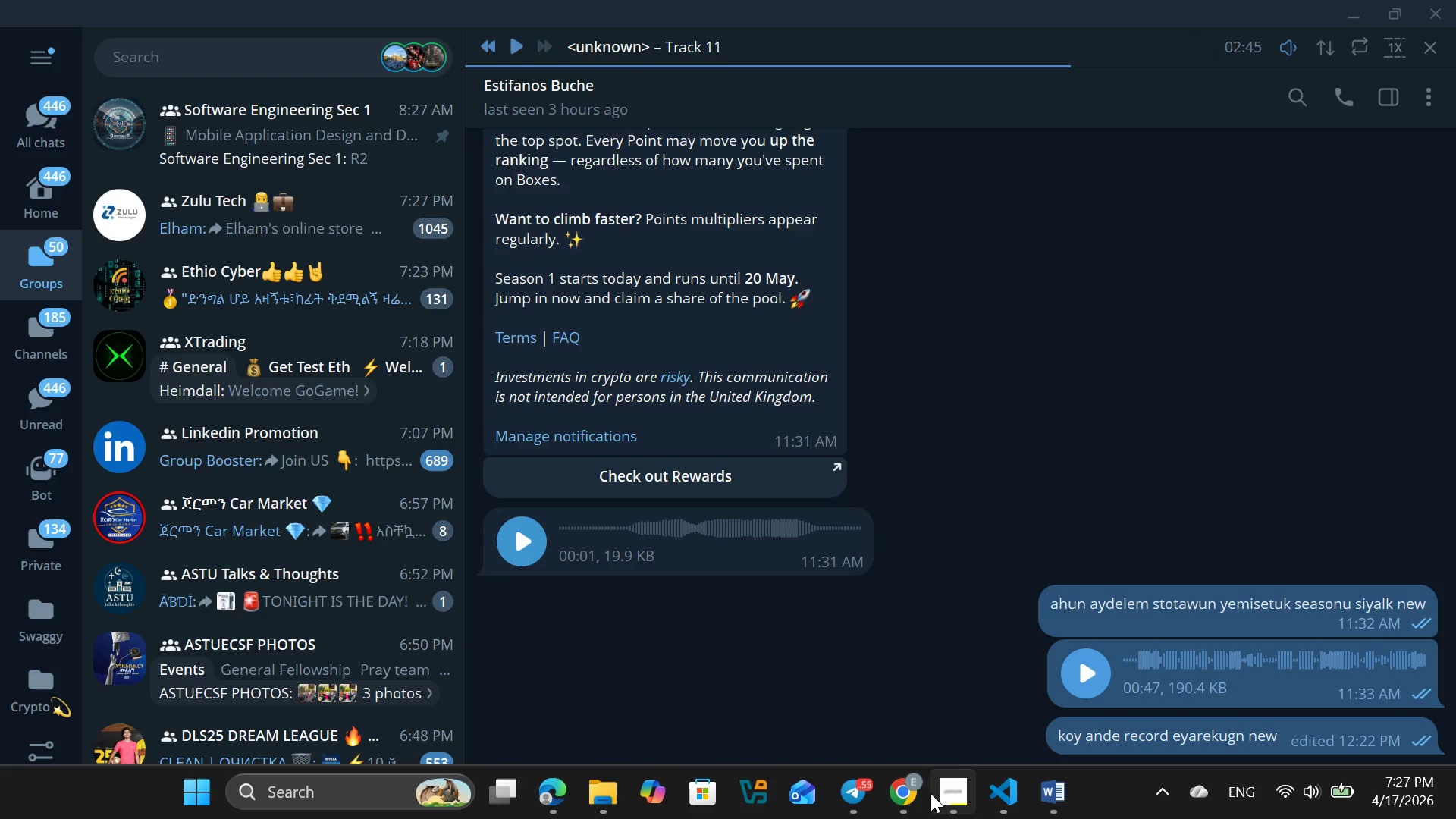 
left_click([930, 793])